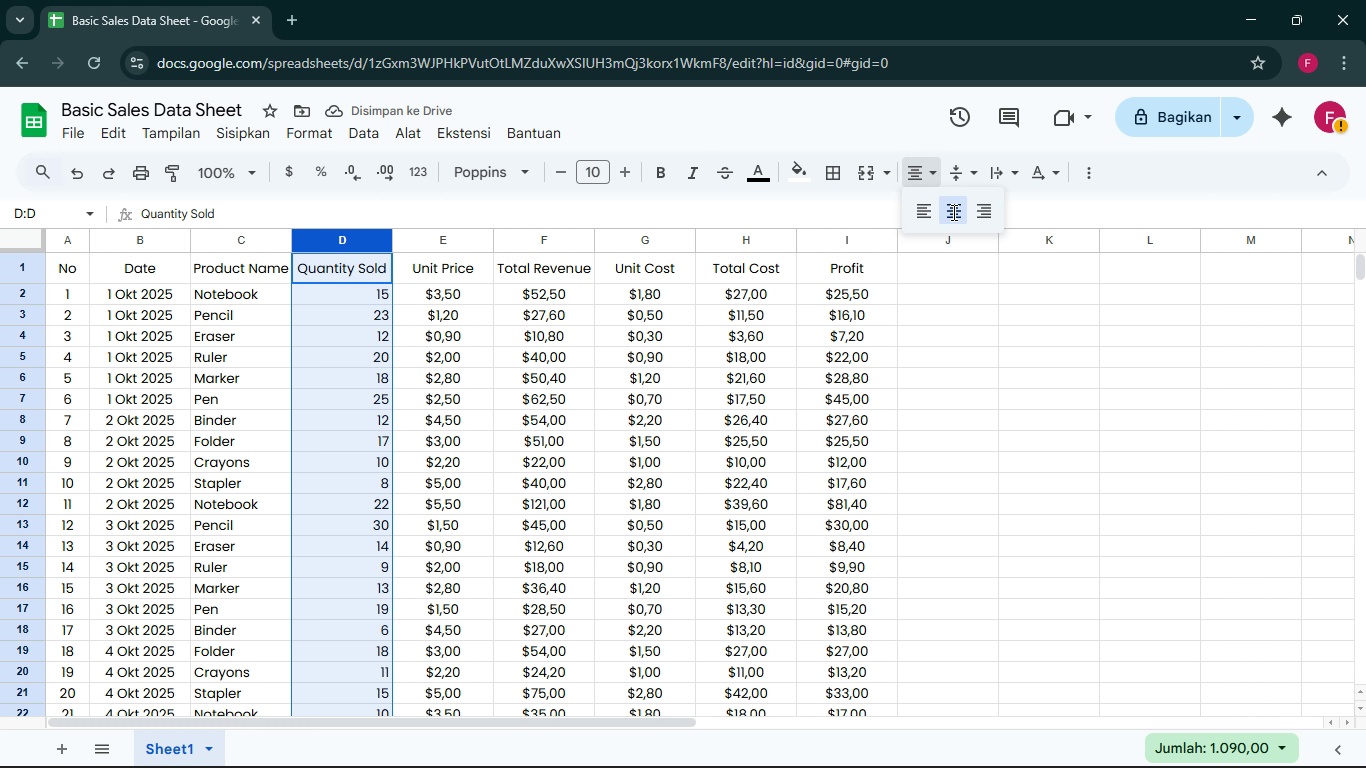 
left_click([952, 212])
 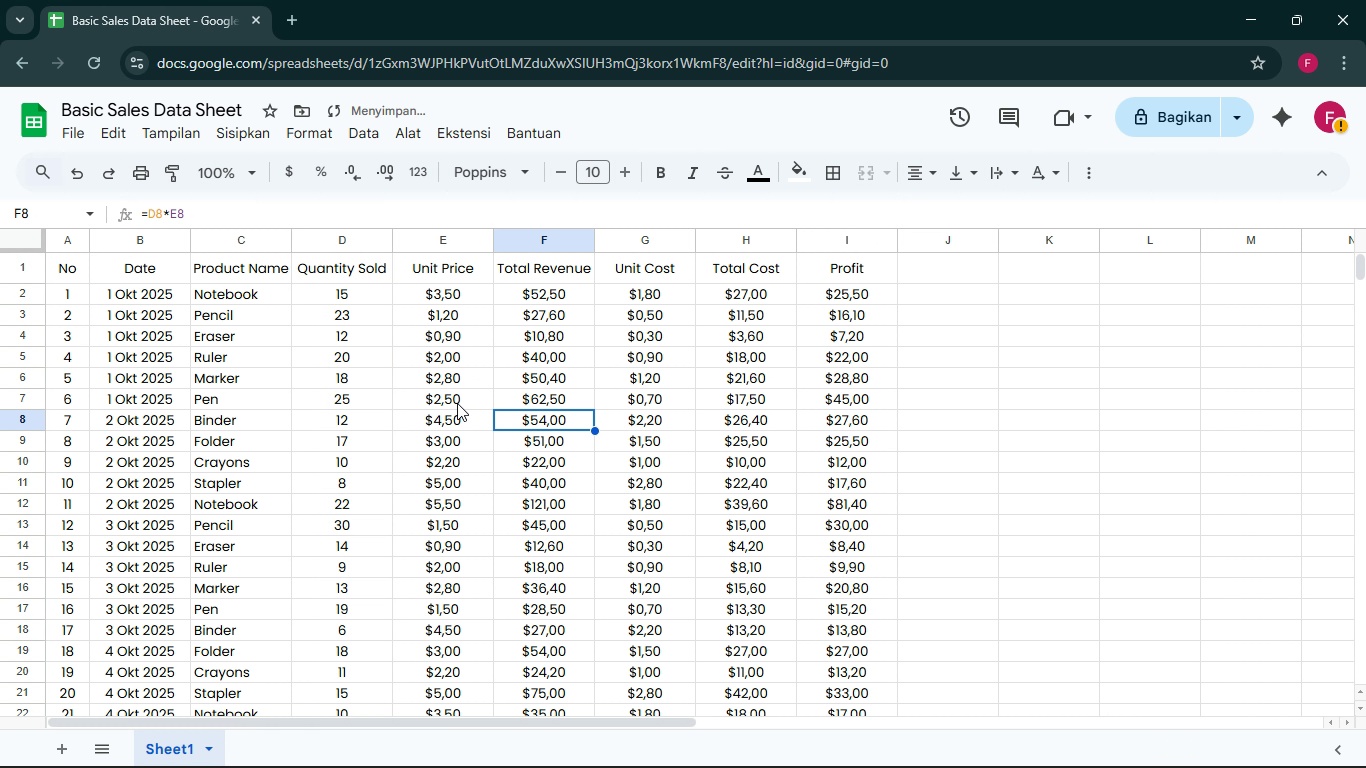 
left_click([539, 425])
 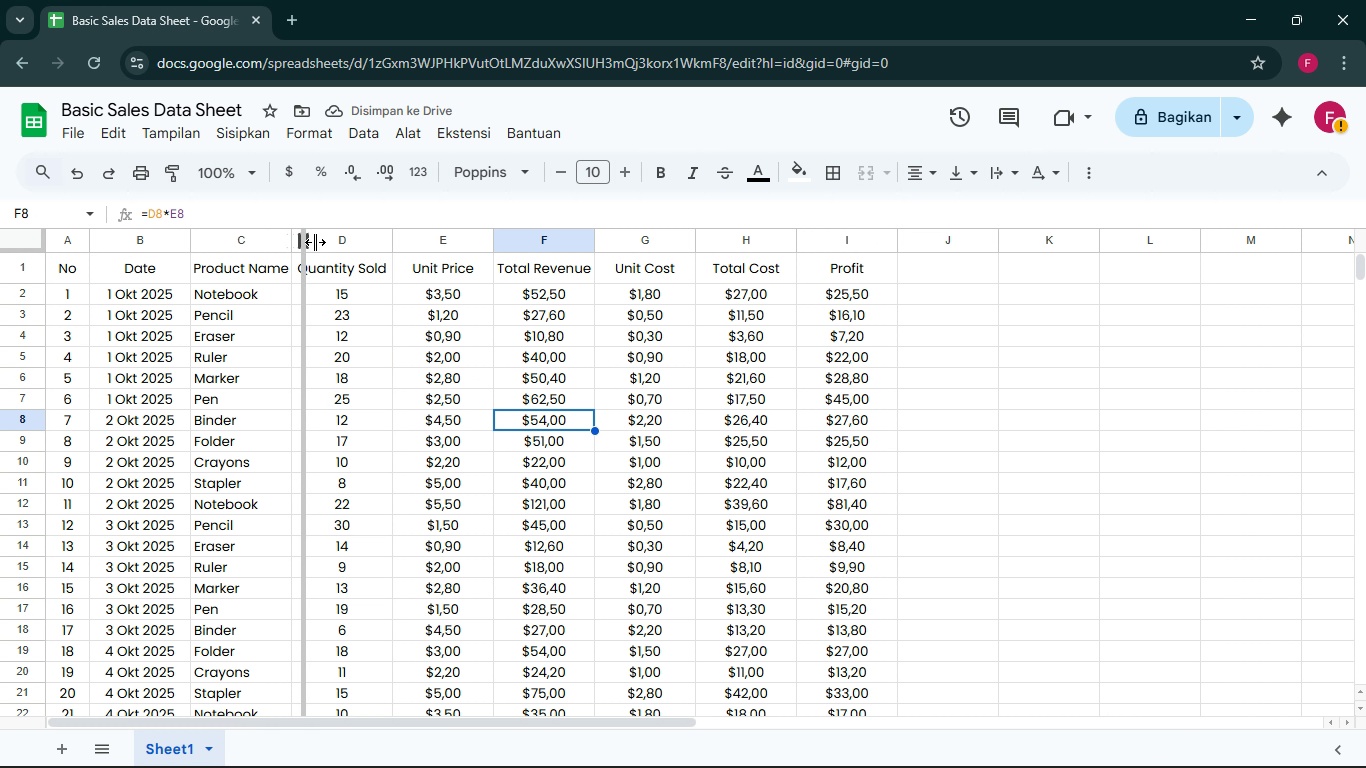 
left_click_drag(start_coordinate=[288, 242], to_coordinate=[367, 246])
 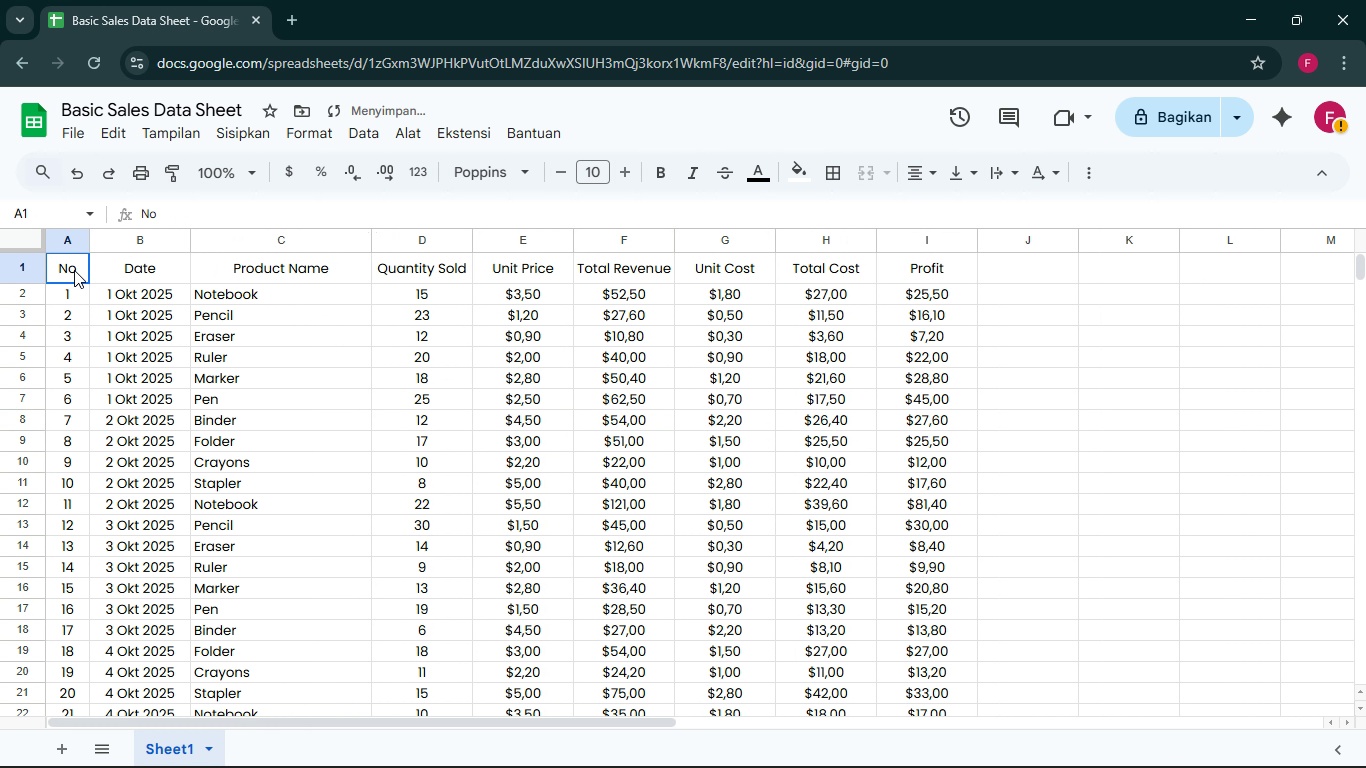 
left_click_drag(start_coordinate=[74, 270], to_coordinate=[897, 267])
 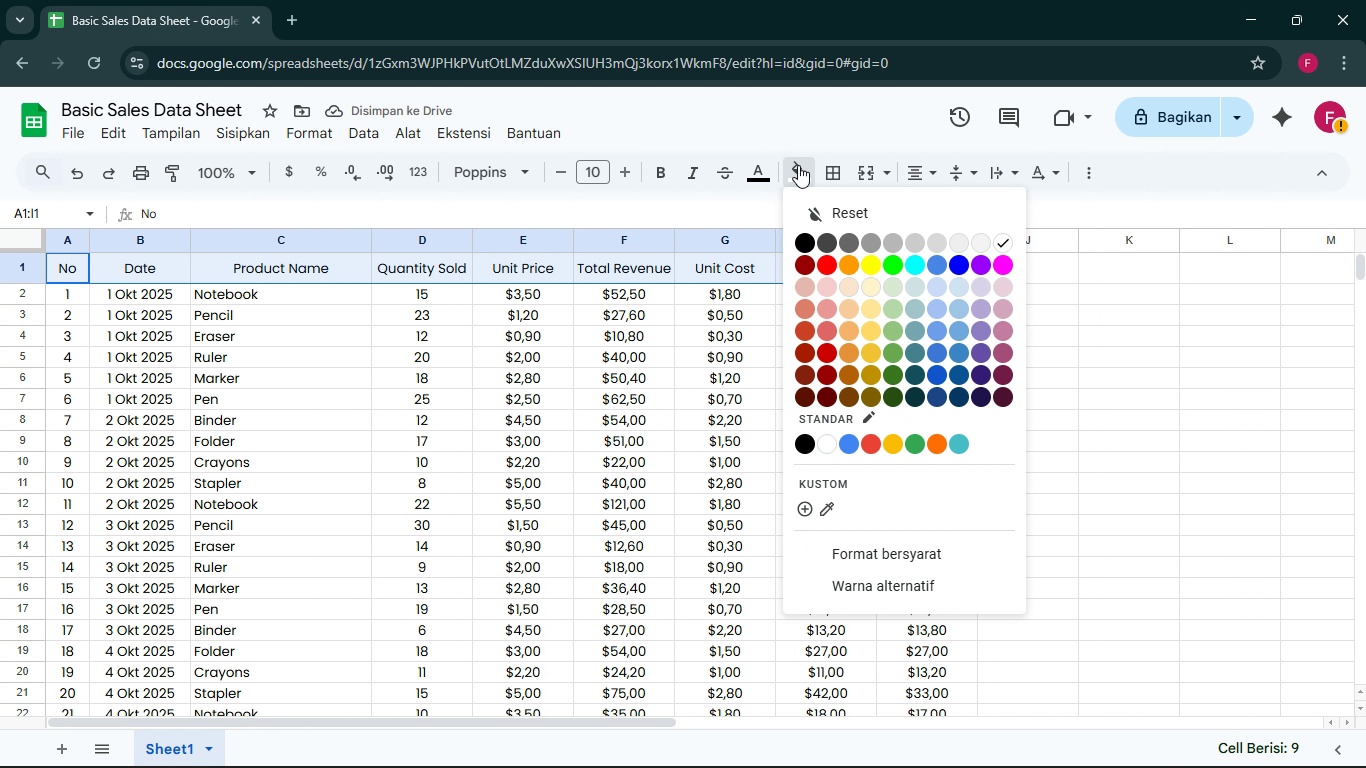 
left_click([798, 165])
 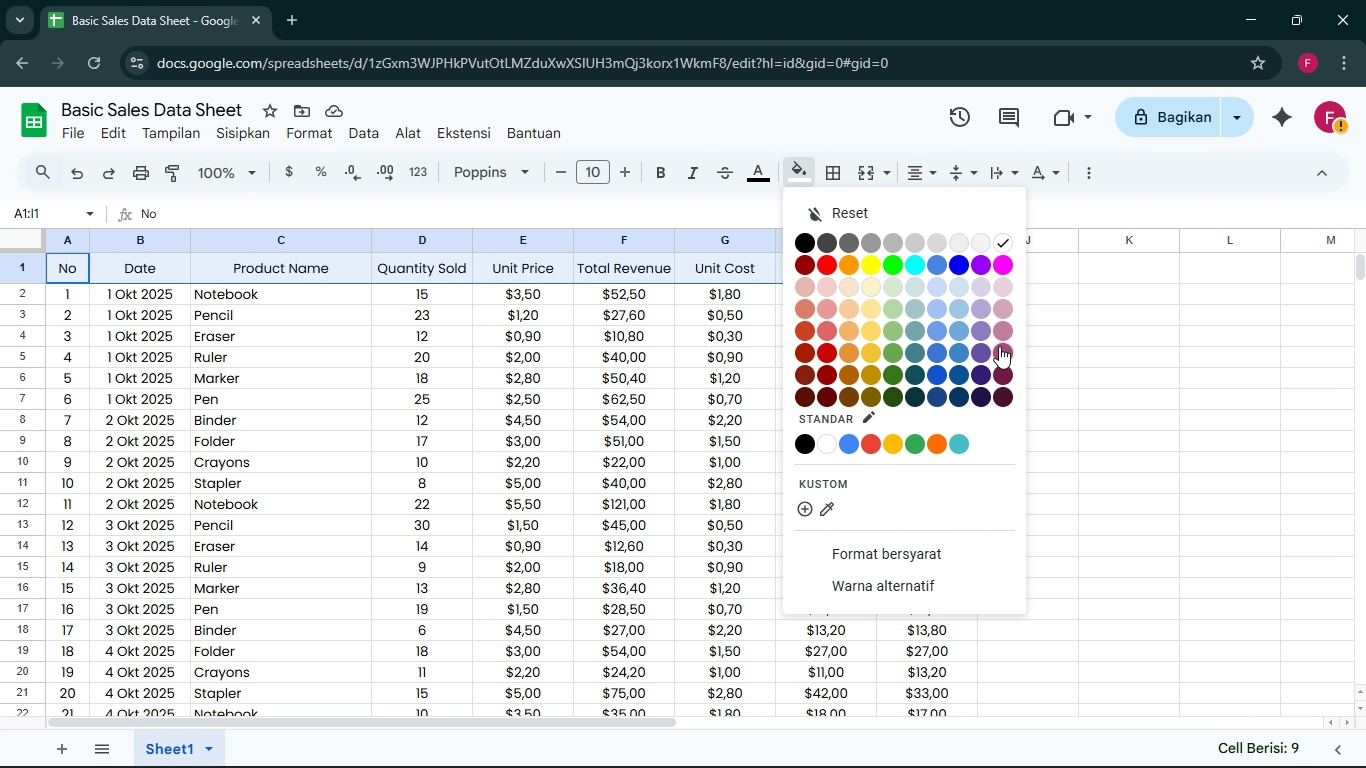 
left_click([1003, 348])
 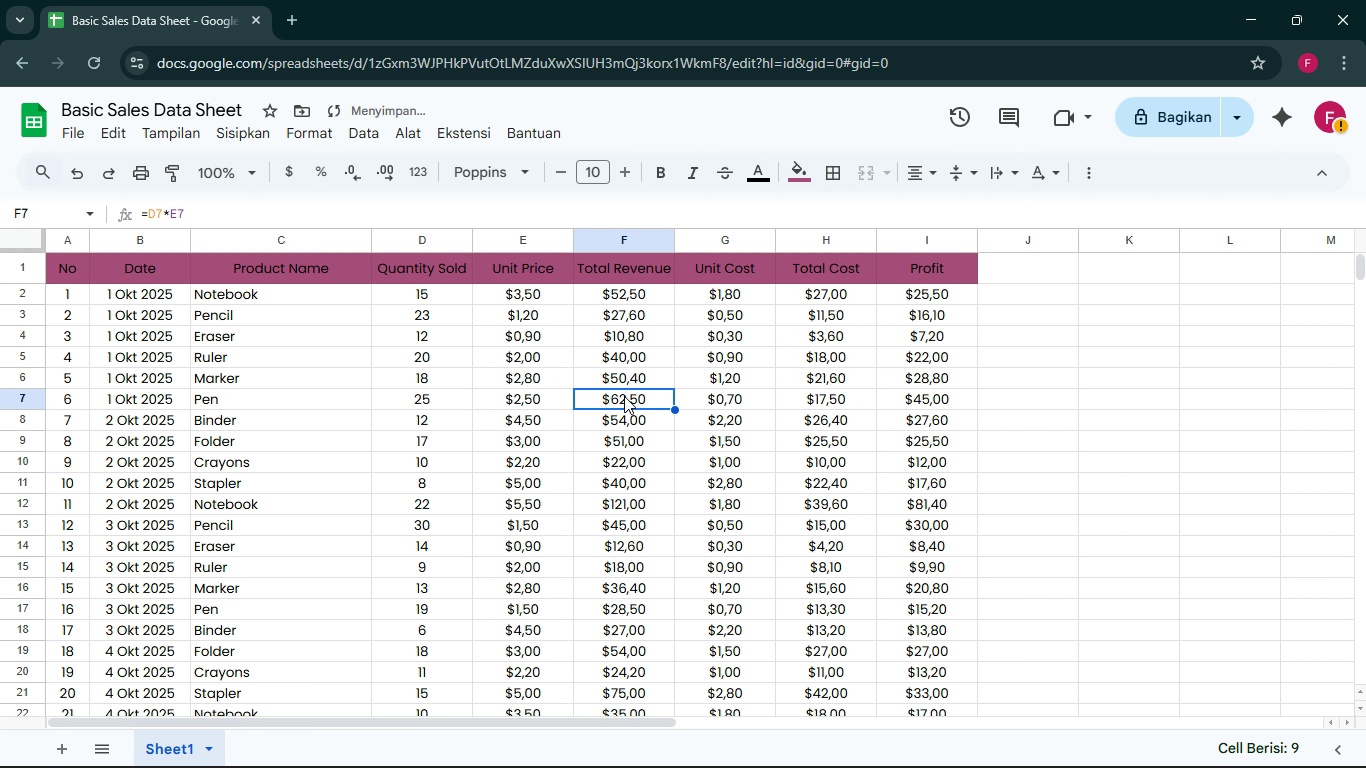 
left_click([624, 396])
 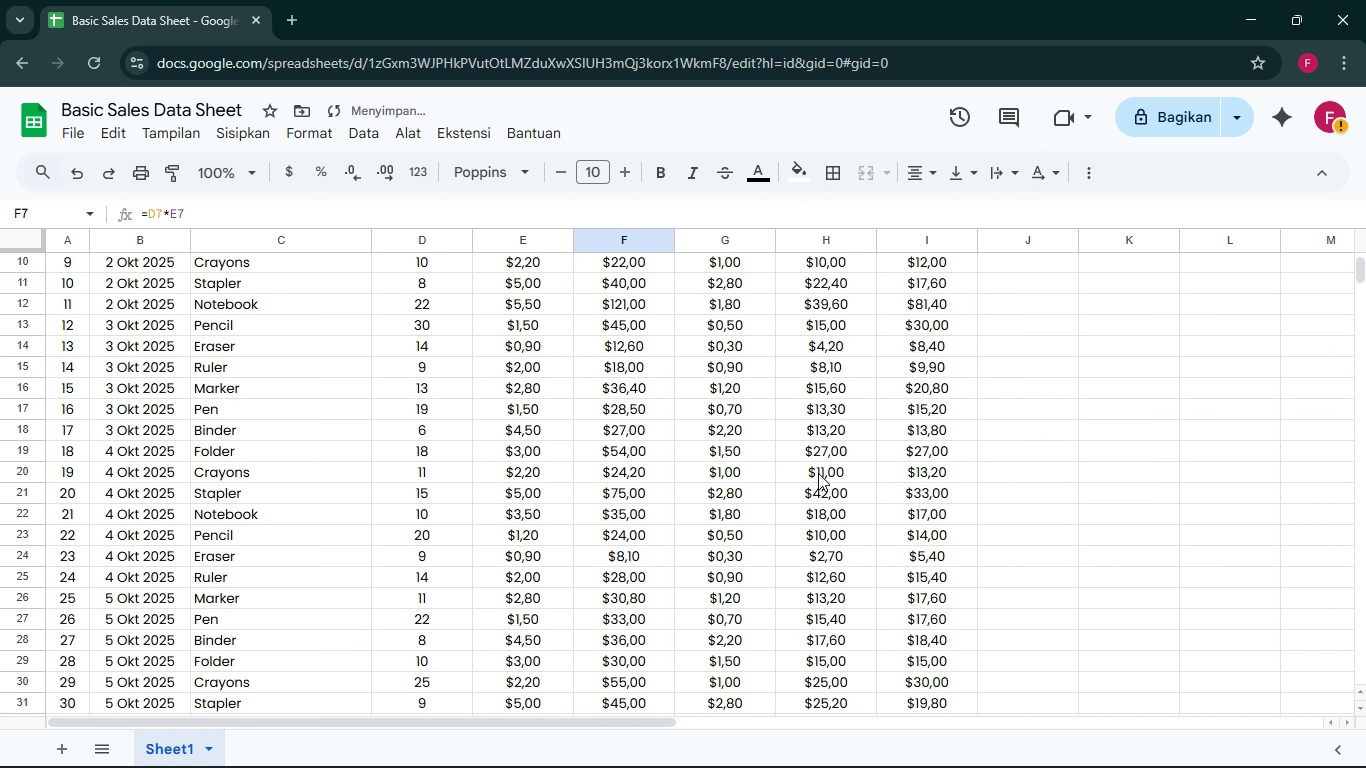 
scroll: coordinate [591, 445], scroll_direction: up, amount: 5.0
 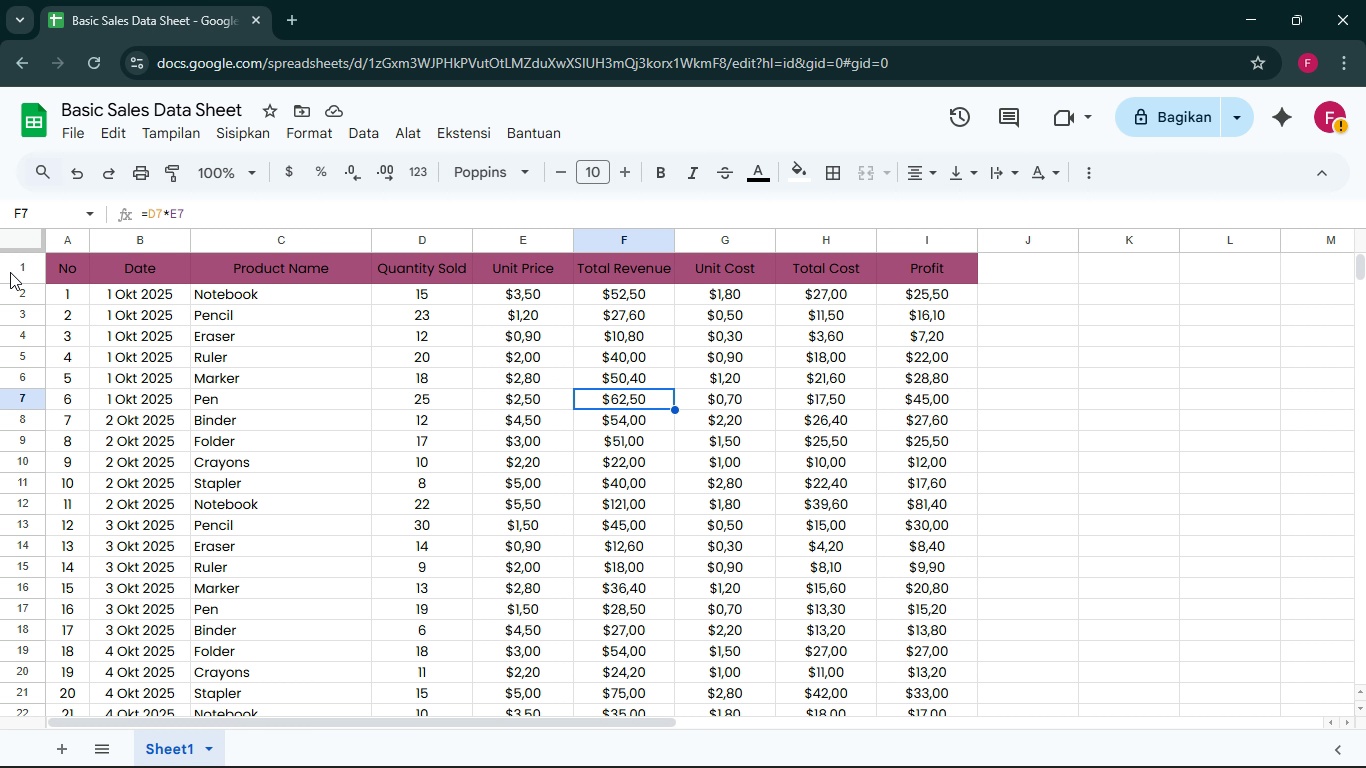 
left_click([10, 272])
 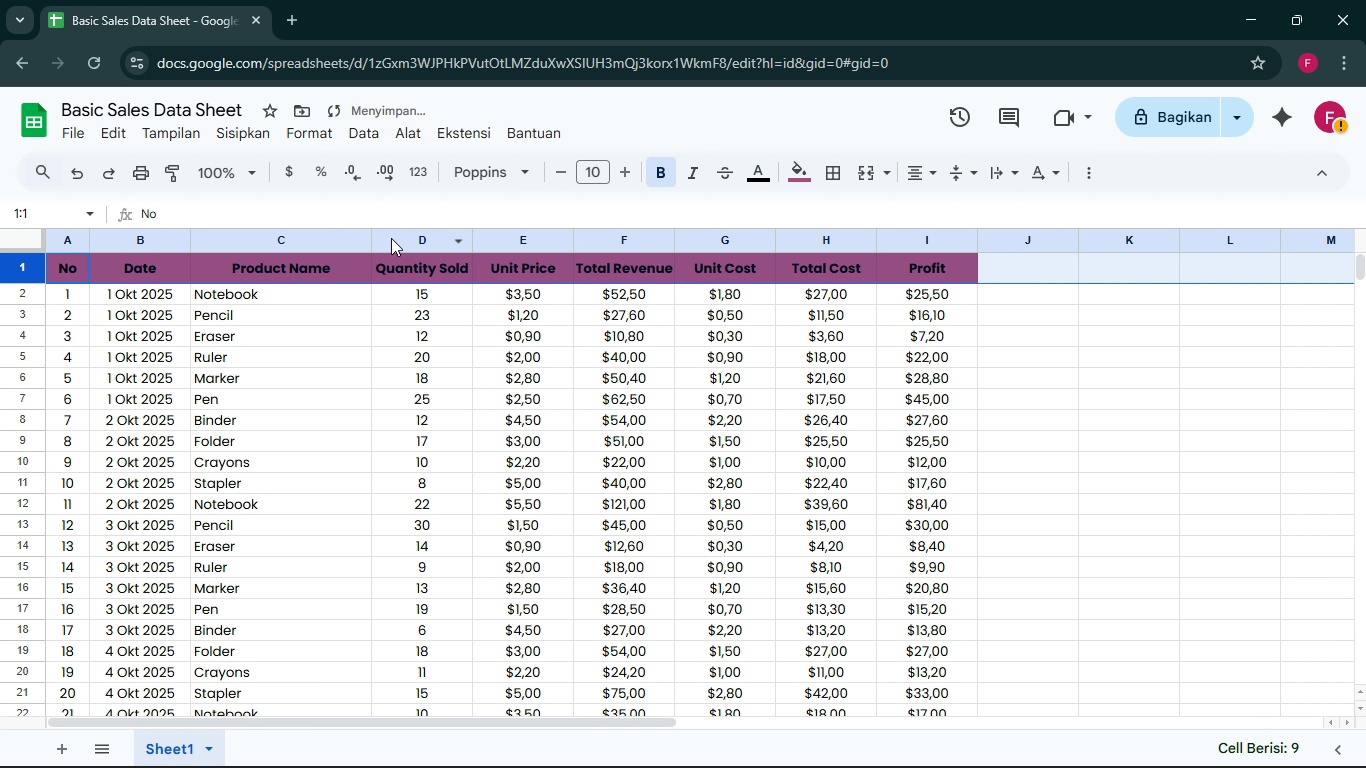 
key(Control+B)
 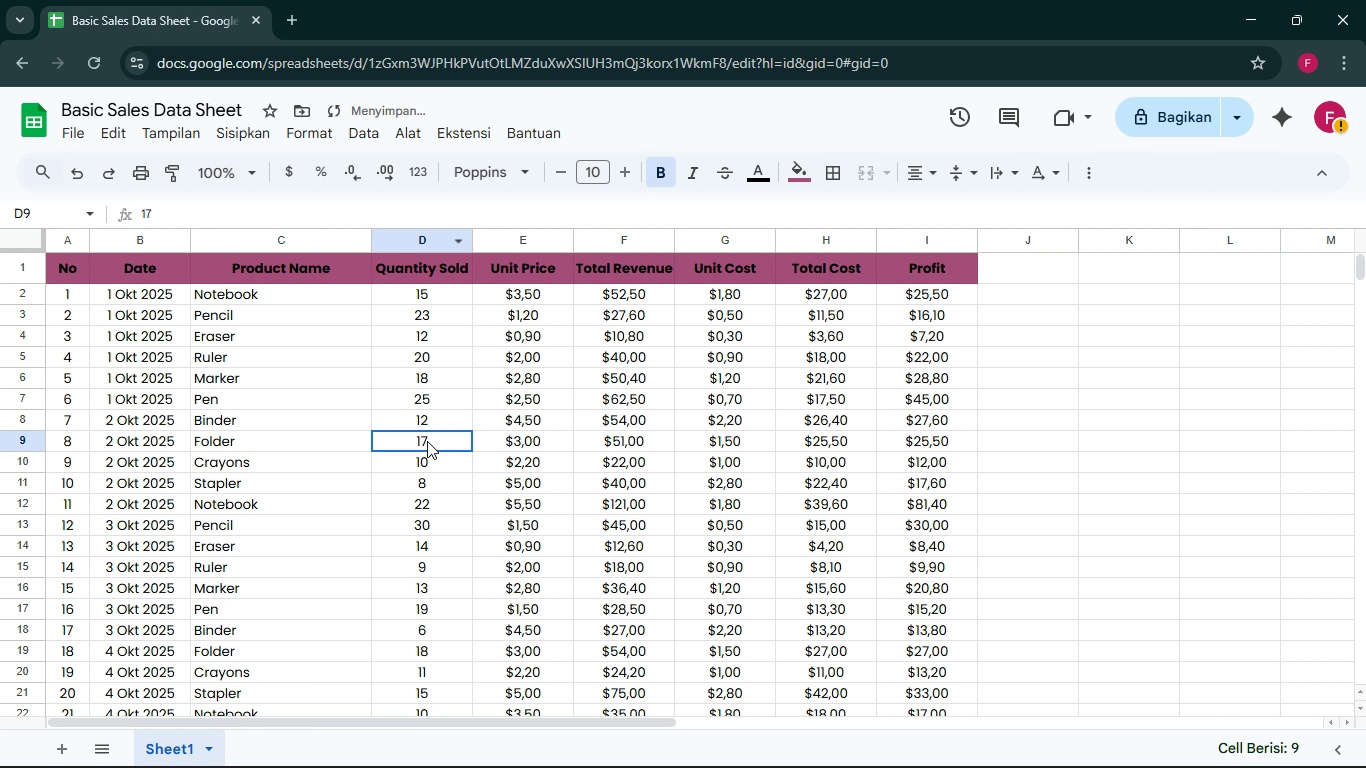 
left_click([427, 441])
 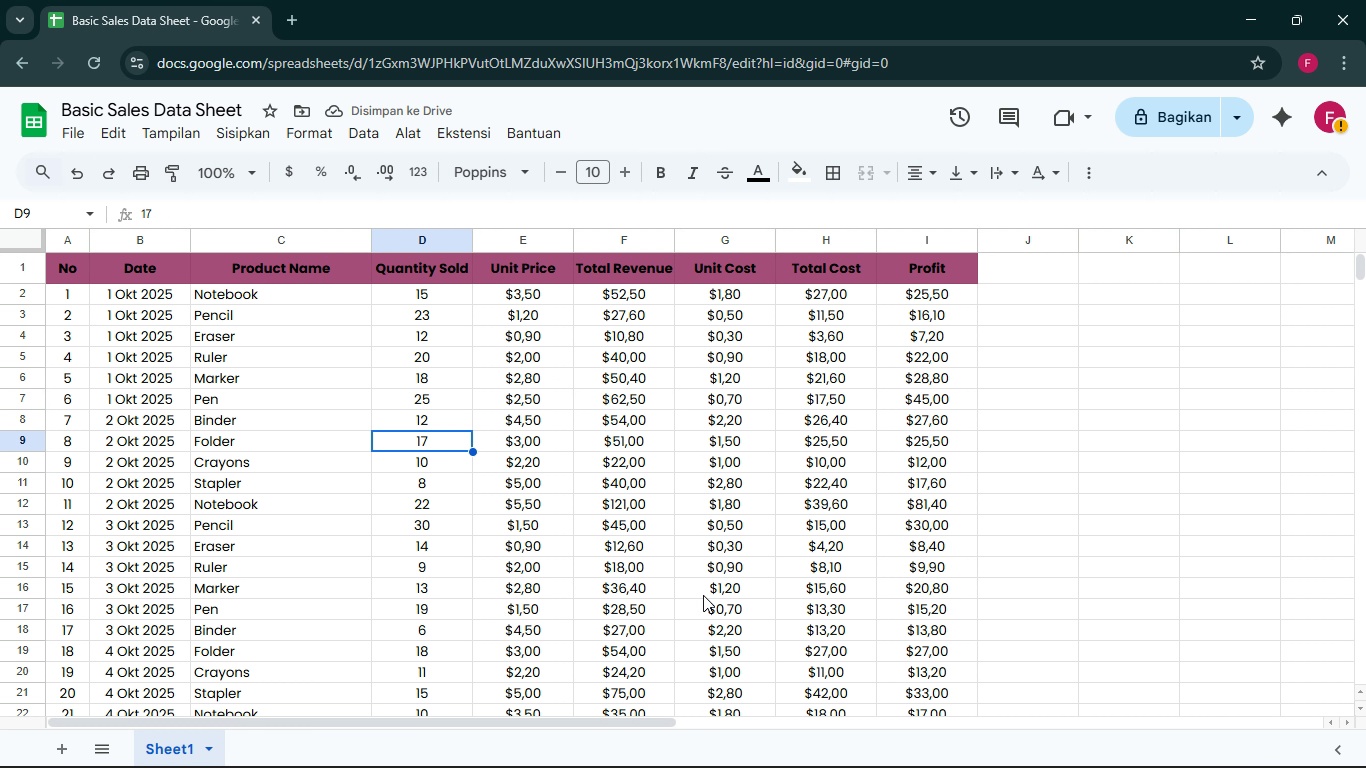 
scroll: coordinate [690, 573], scroll_direction: down, amount: 15.0
 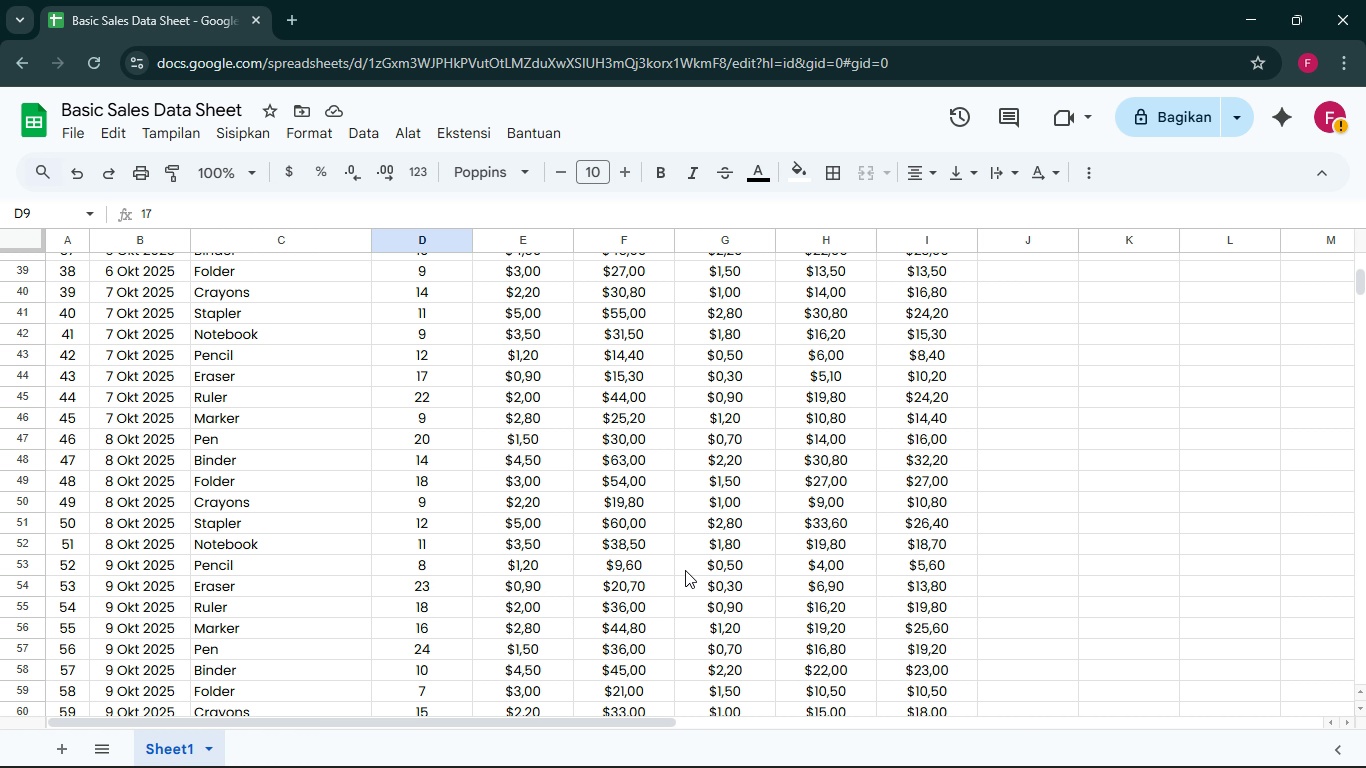 
scroll: coordinate [708, 595], scroll_direction: up, amount: 24.0
 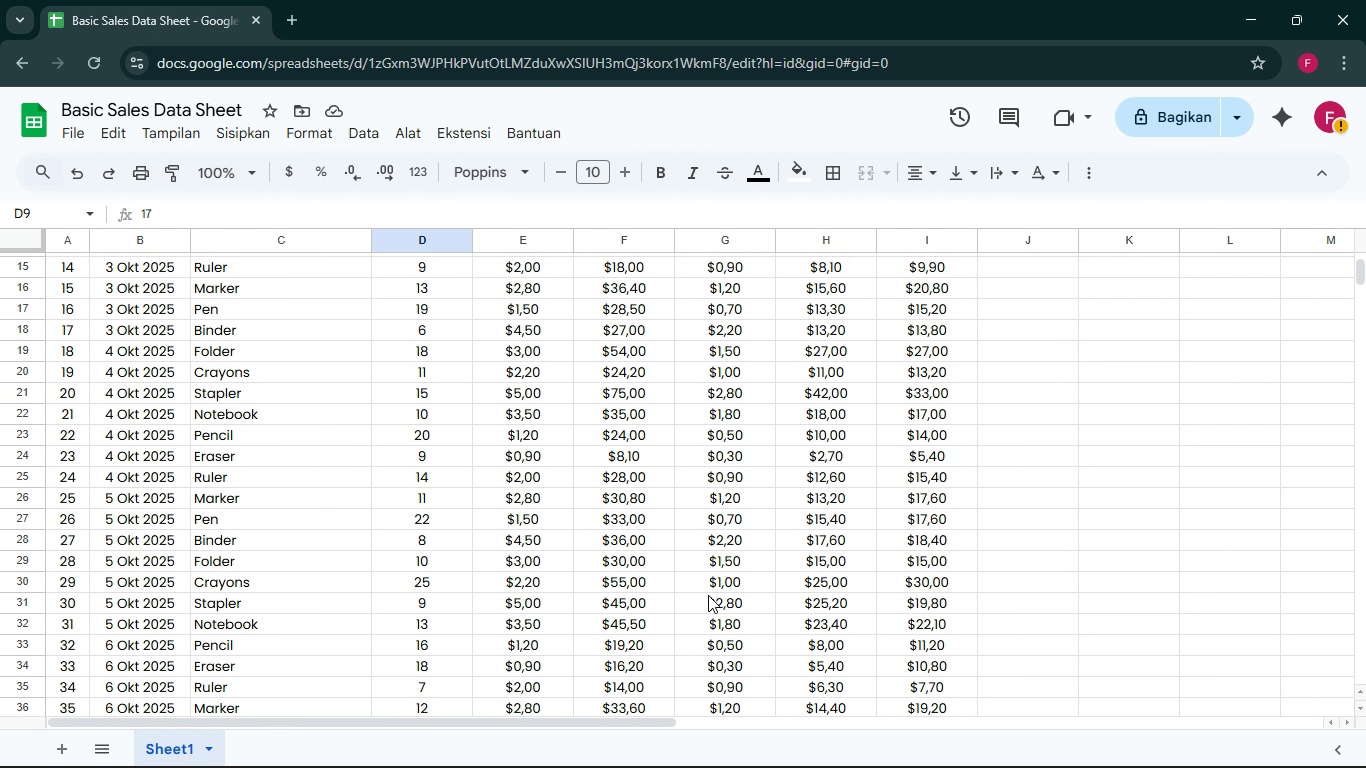 
scroll: coordinate [708, 595], scroll_direction: down, amount: 11.0
 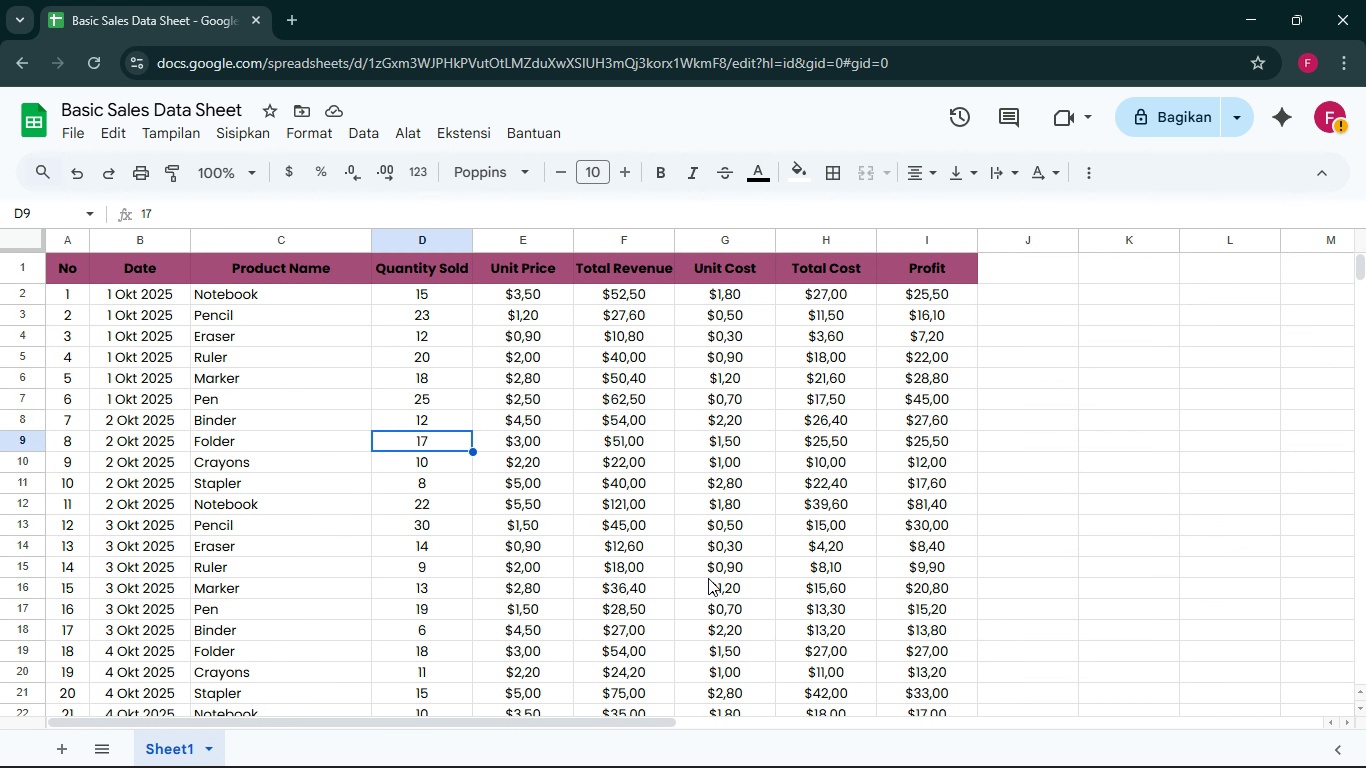 
scroll: coordinate [705, 575], scroll_direction: up, amount: 16.0
 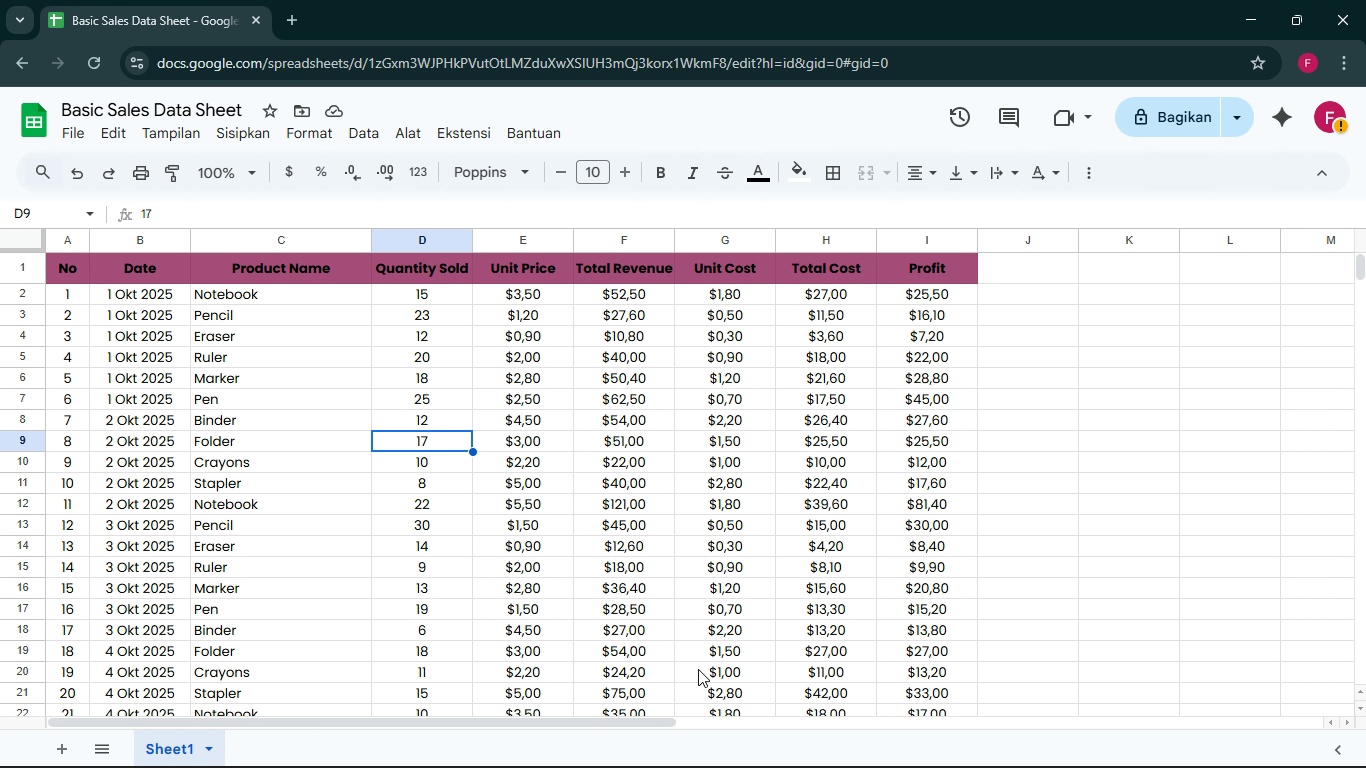 
wait(10.11)
 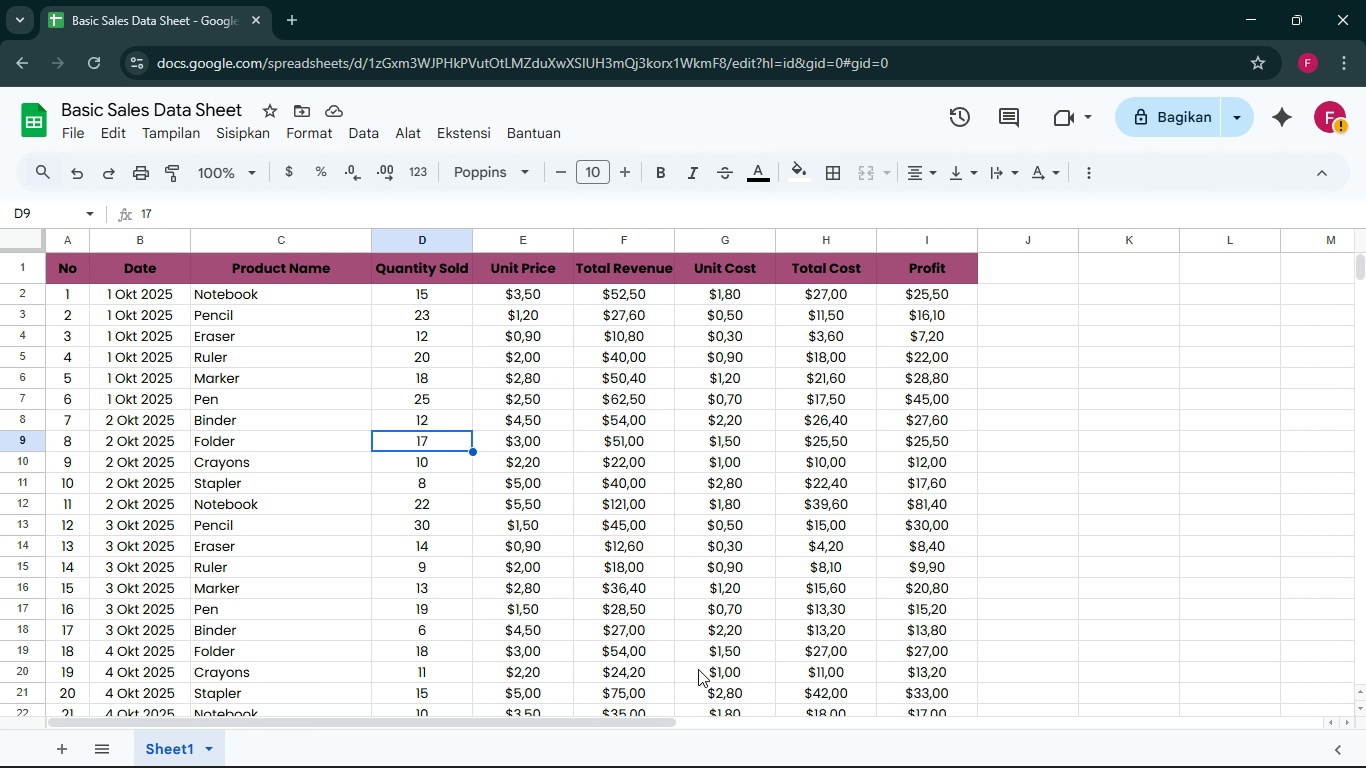 
scroll: coordinate [641, 640], scroll_direction: down, amount: 11.0
 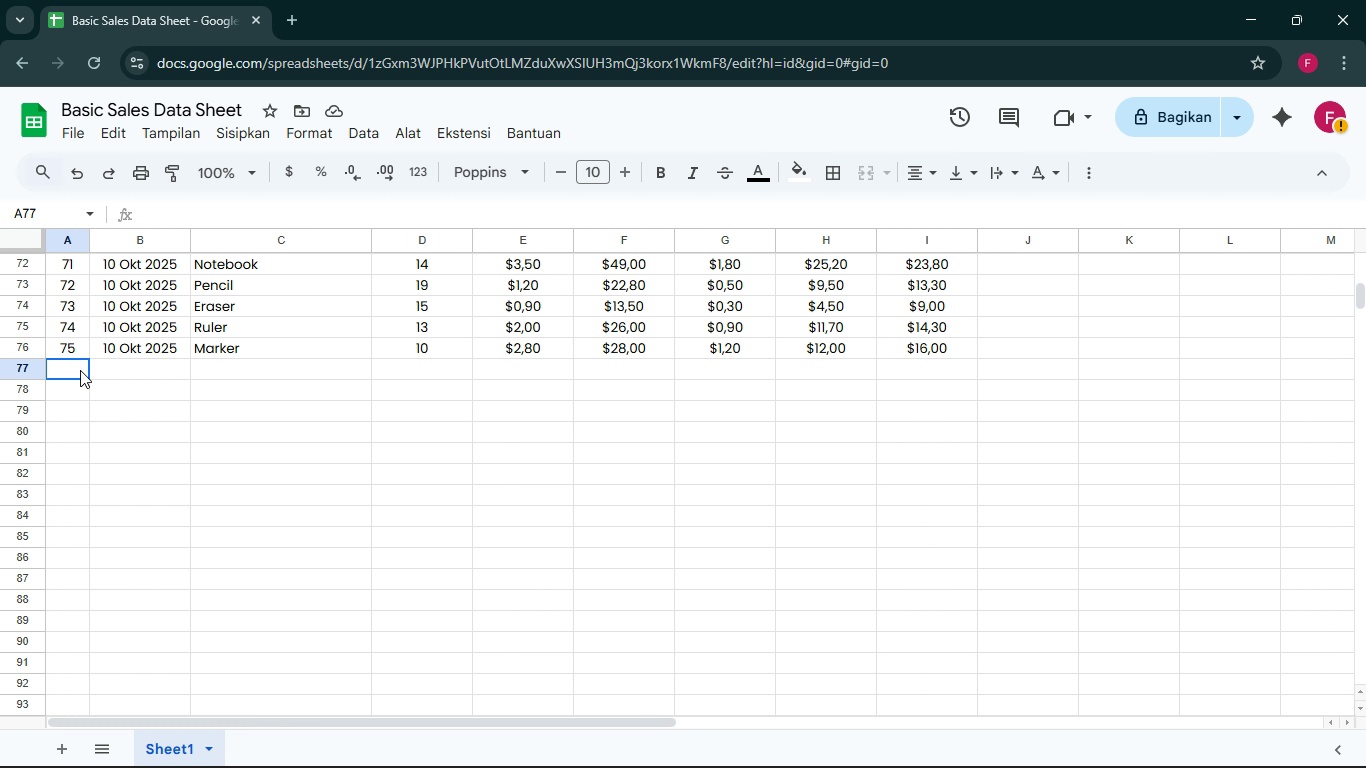 
left_click_drag(start_coordinate=[80, 370], to_coordinate=[829, 371])
 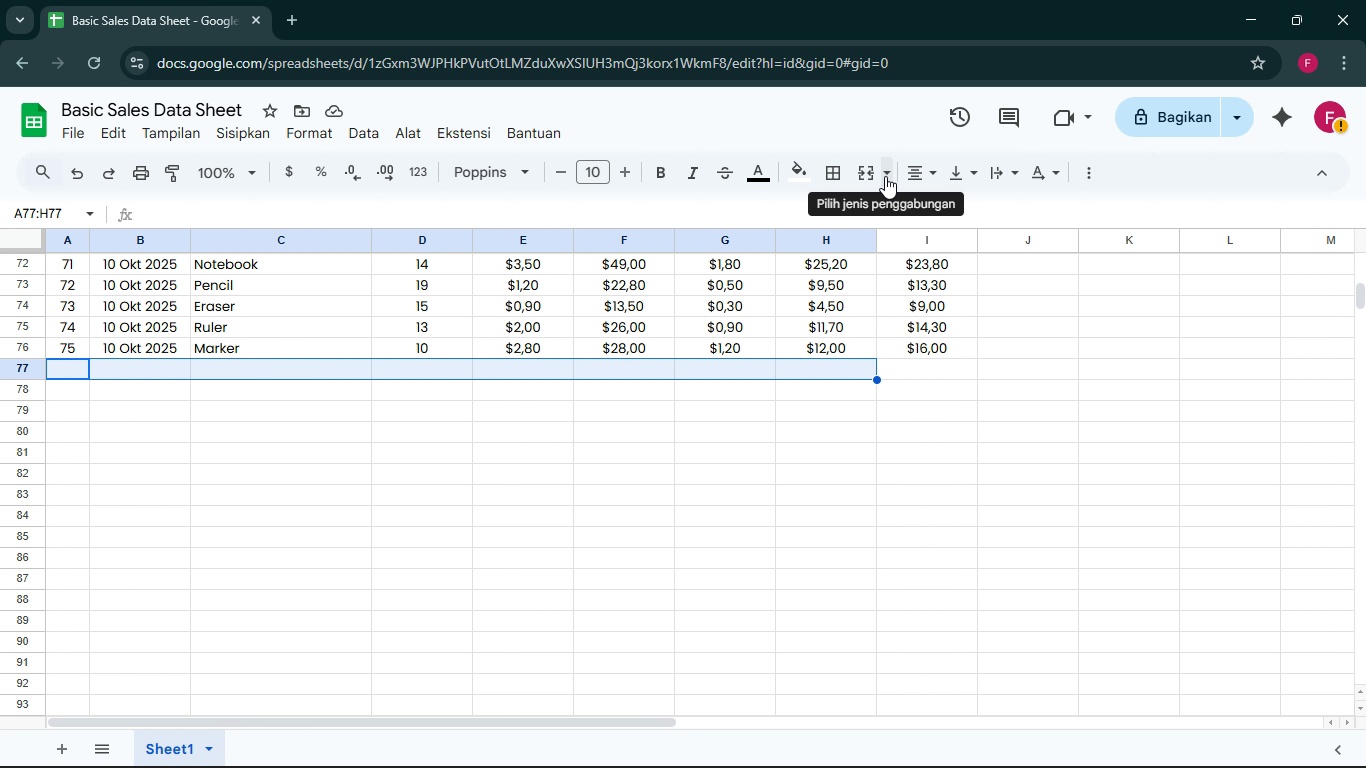 
left_click([885, 176])
 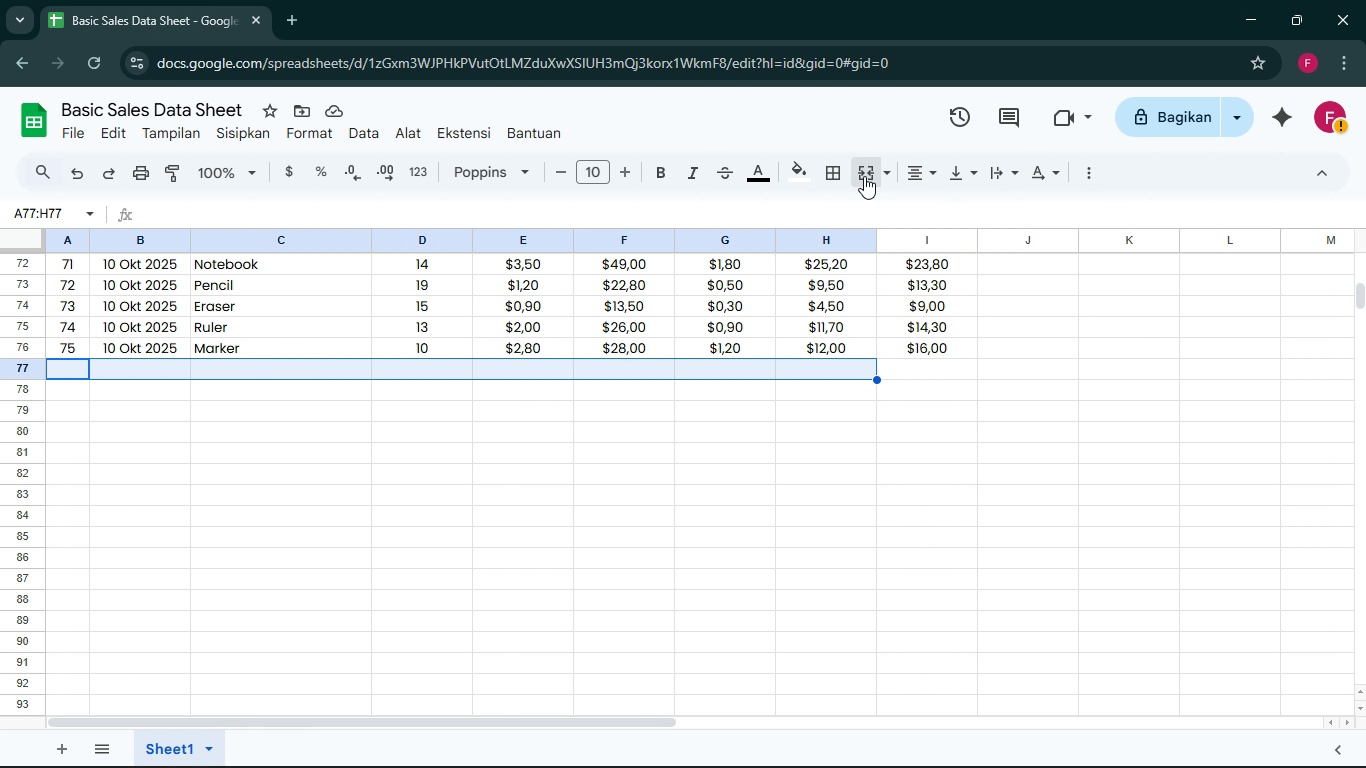 
left_click([864, 176])
 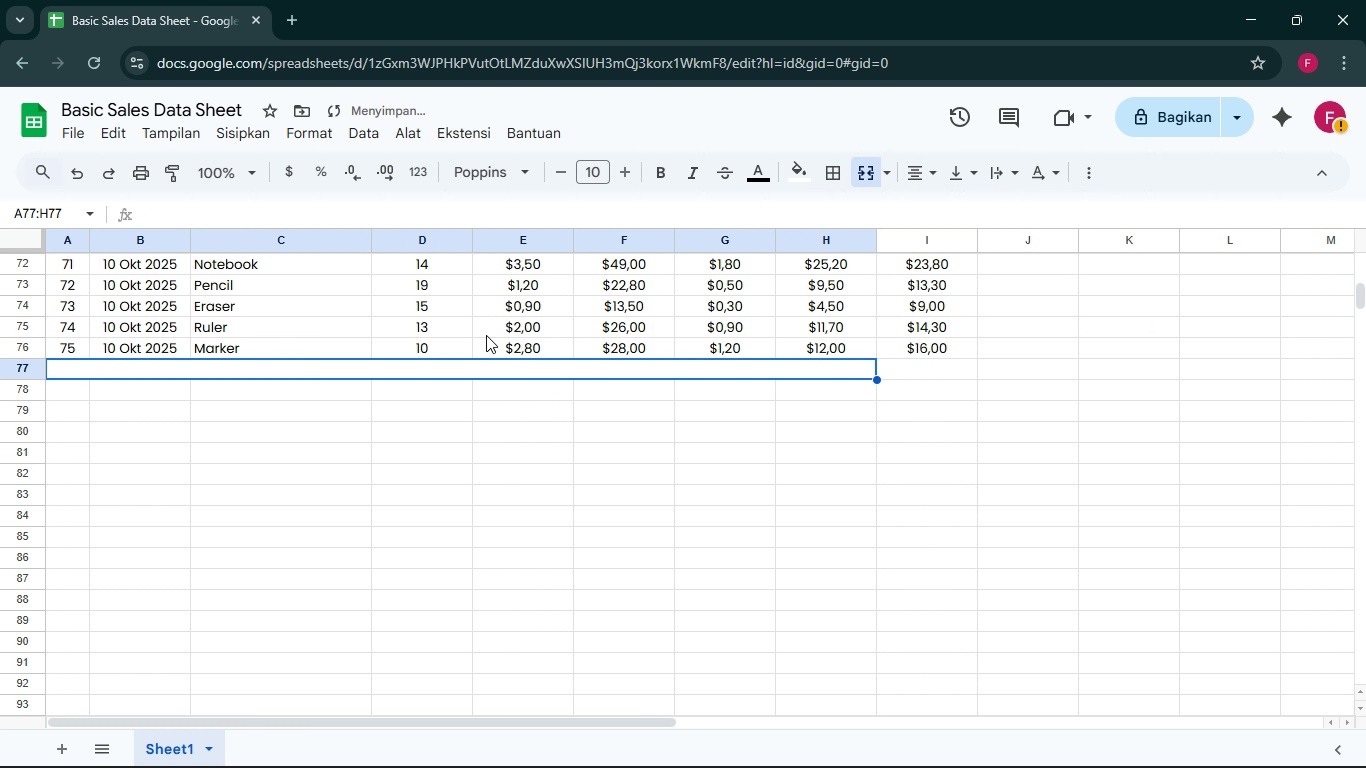 
key(Control+B)
 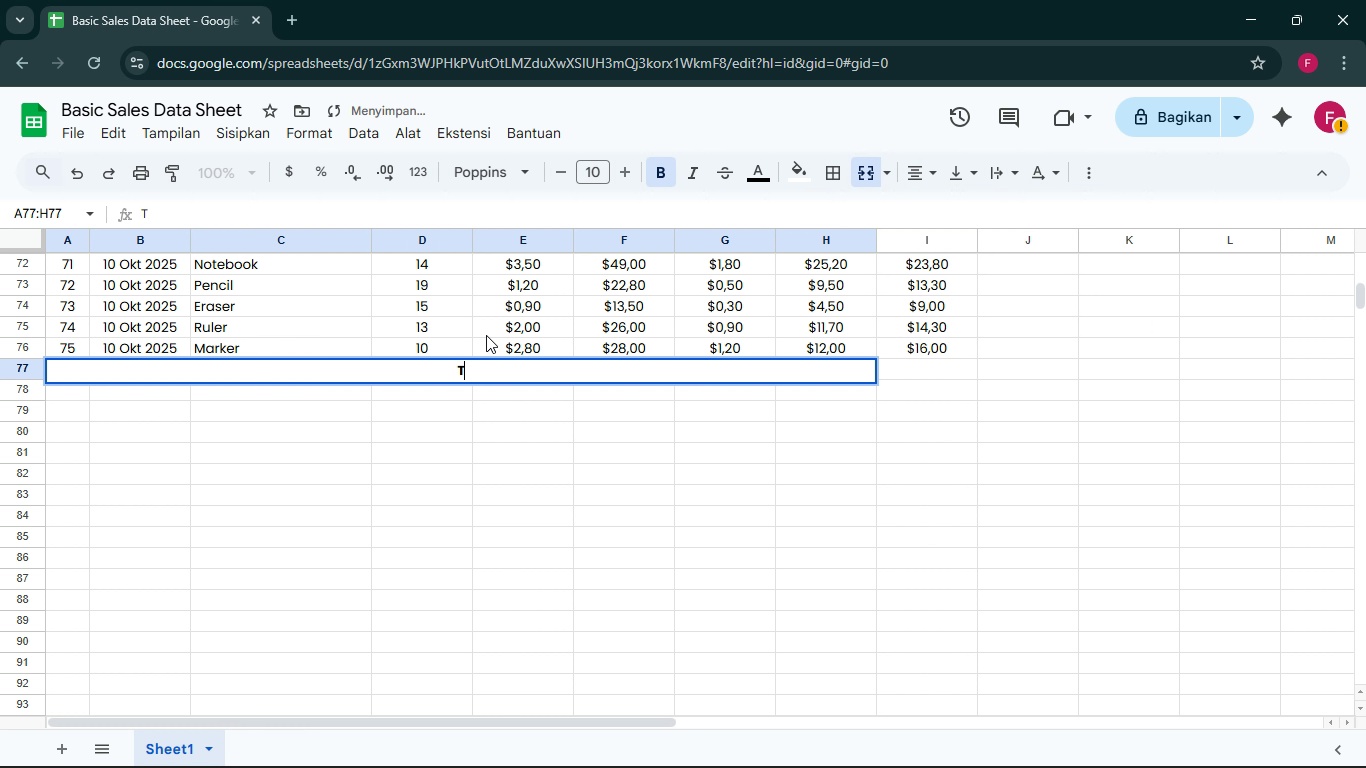 
hold_key(key=T, duration=2.2)
 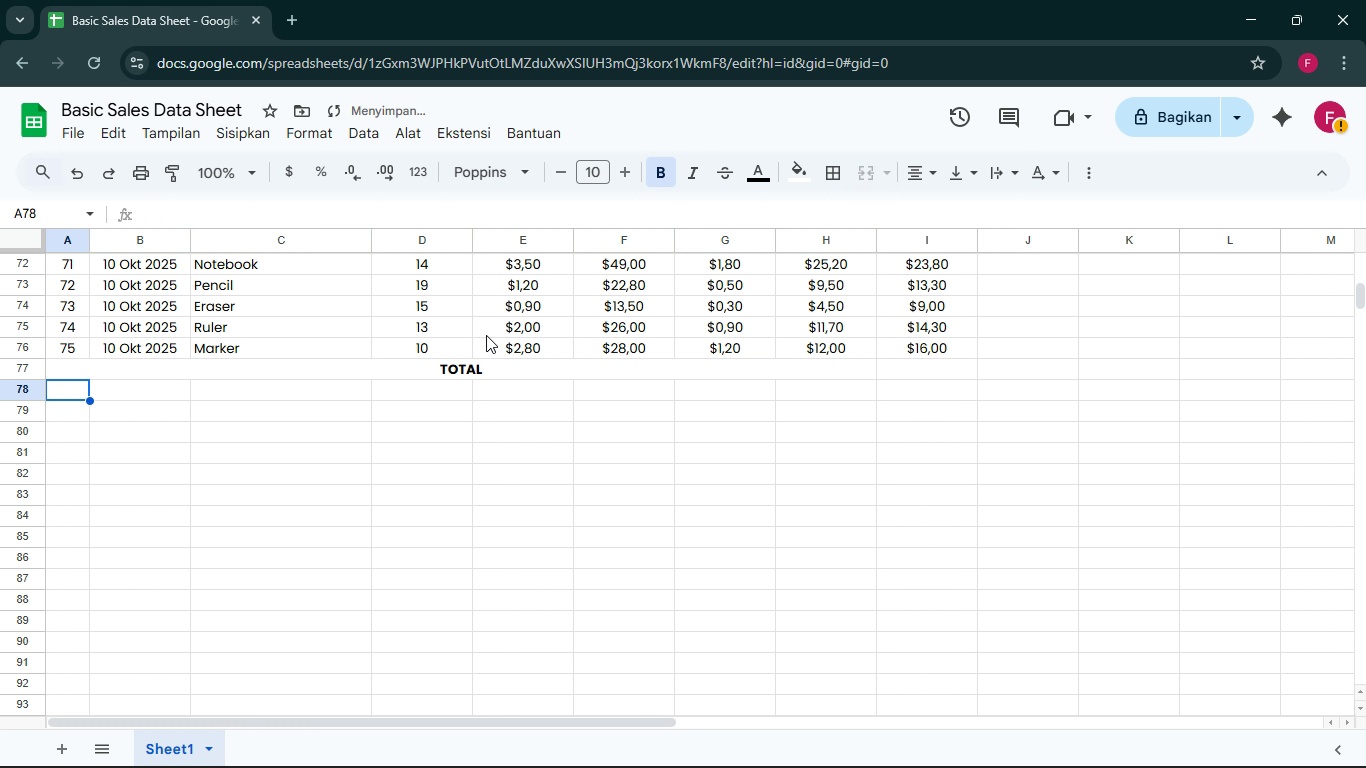 
type(I)
key(Backspace)
type(OAL)
 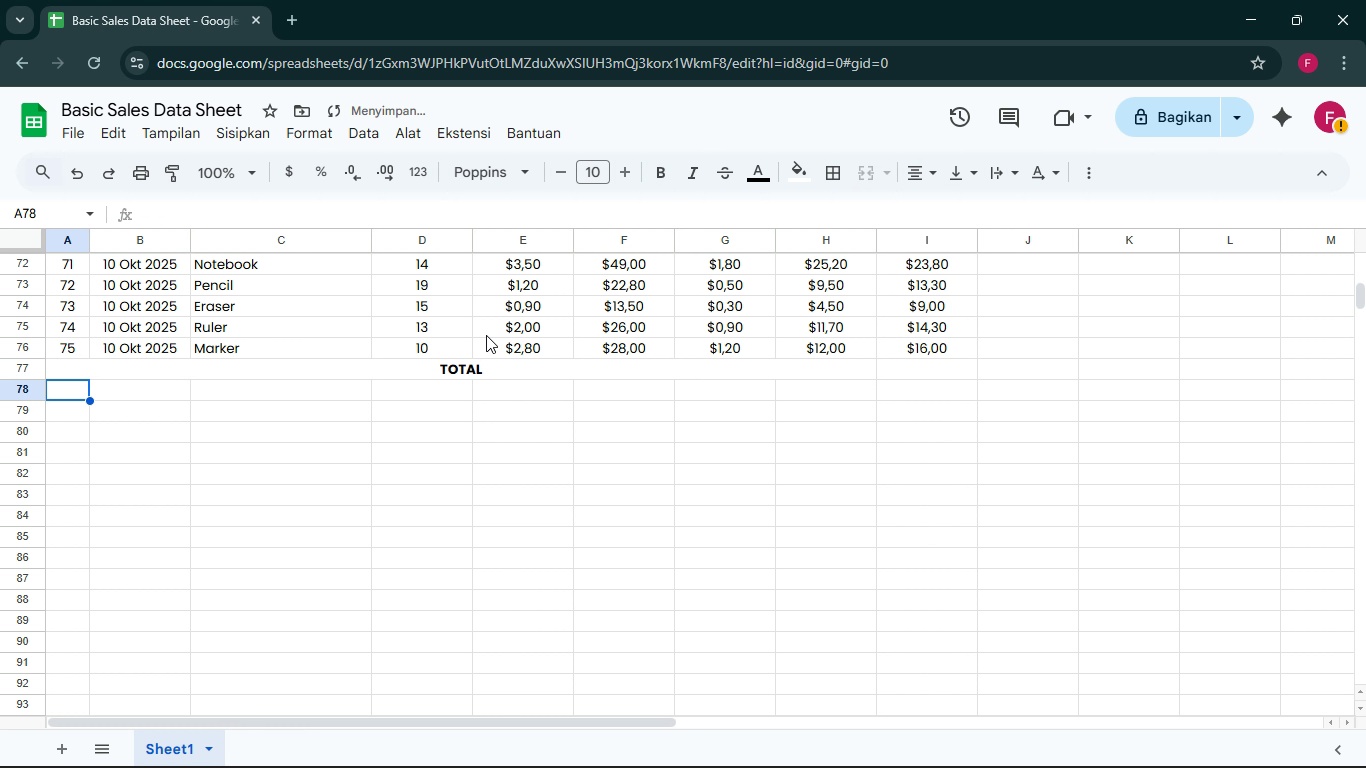 
 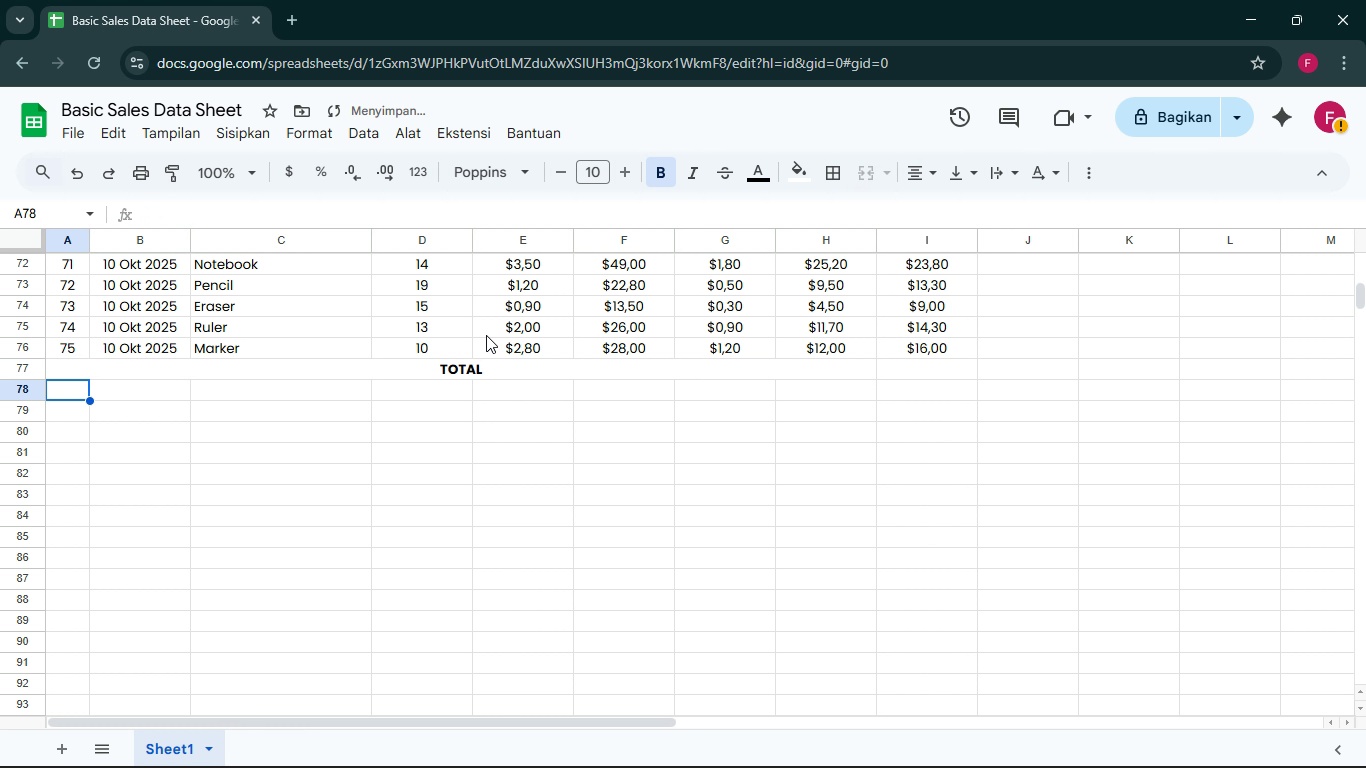 
key(Enter)
 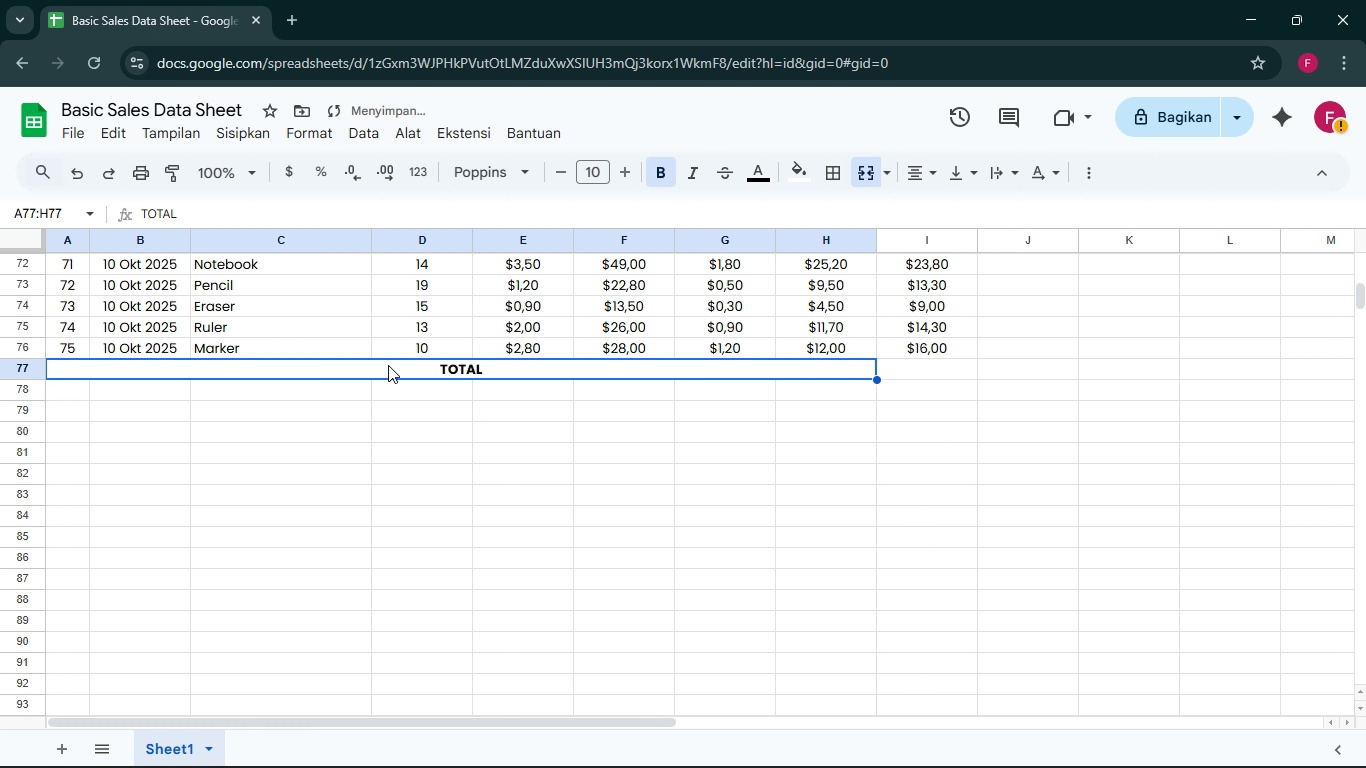 
left_click([388, 365])
 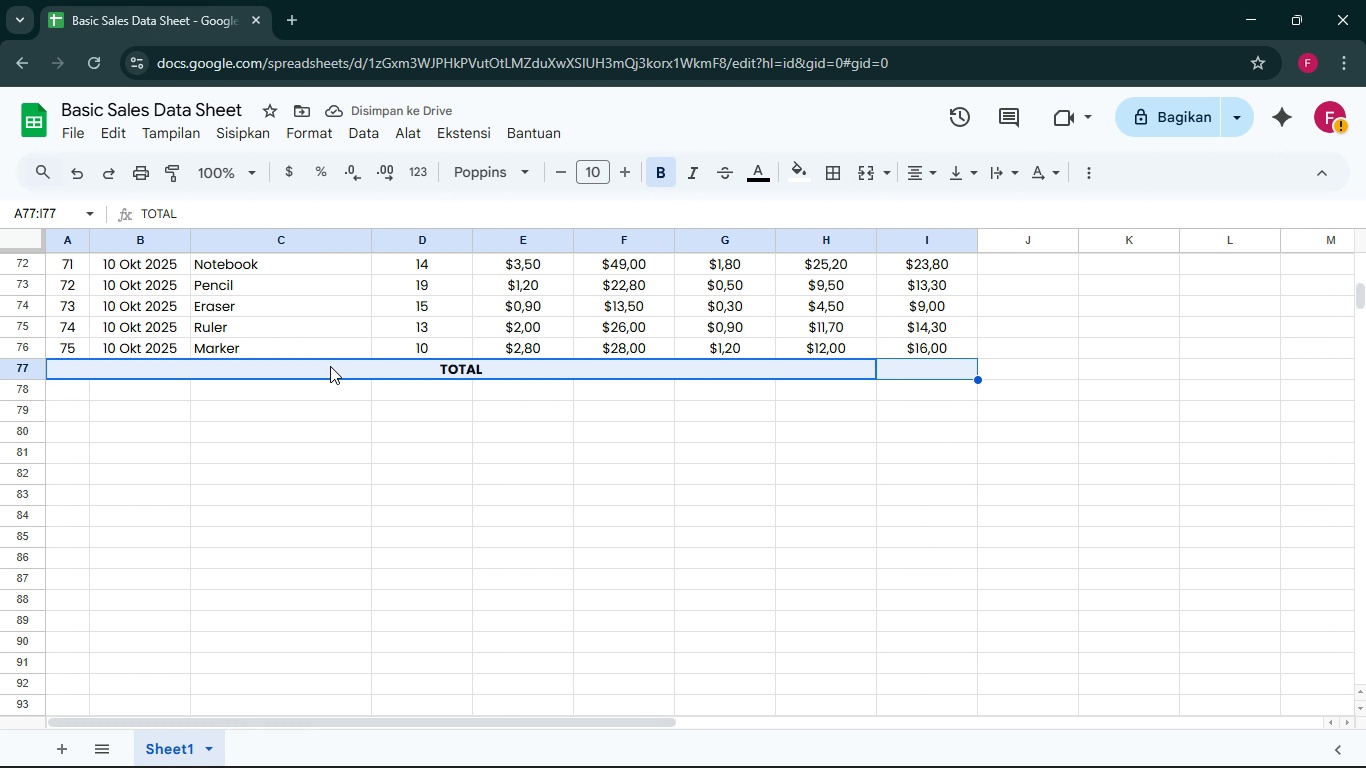 
key(Shift+ArrowRight)
 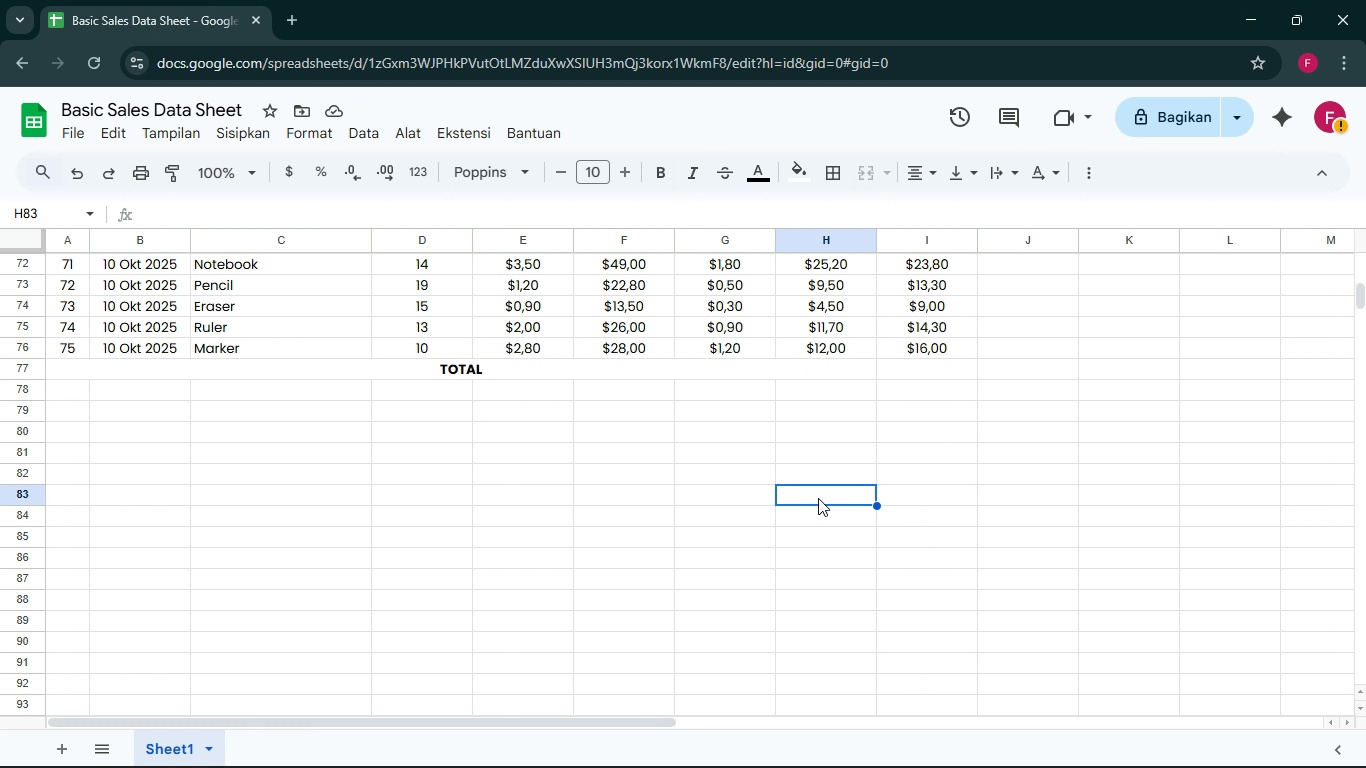 
left_click([818, 498])
 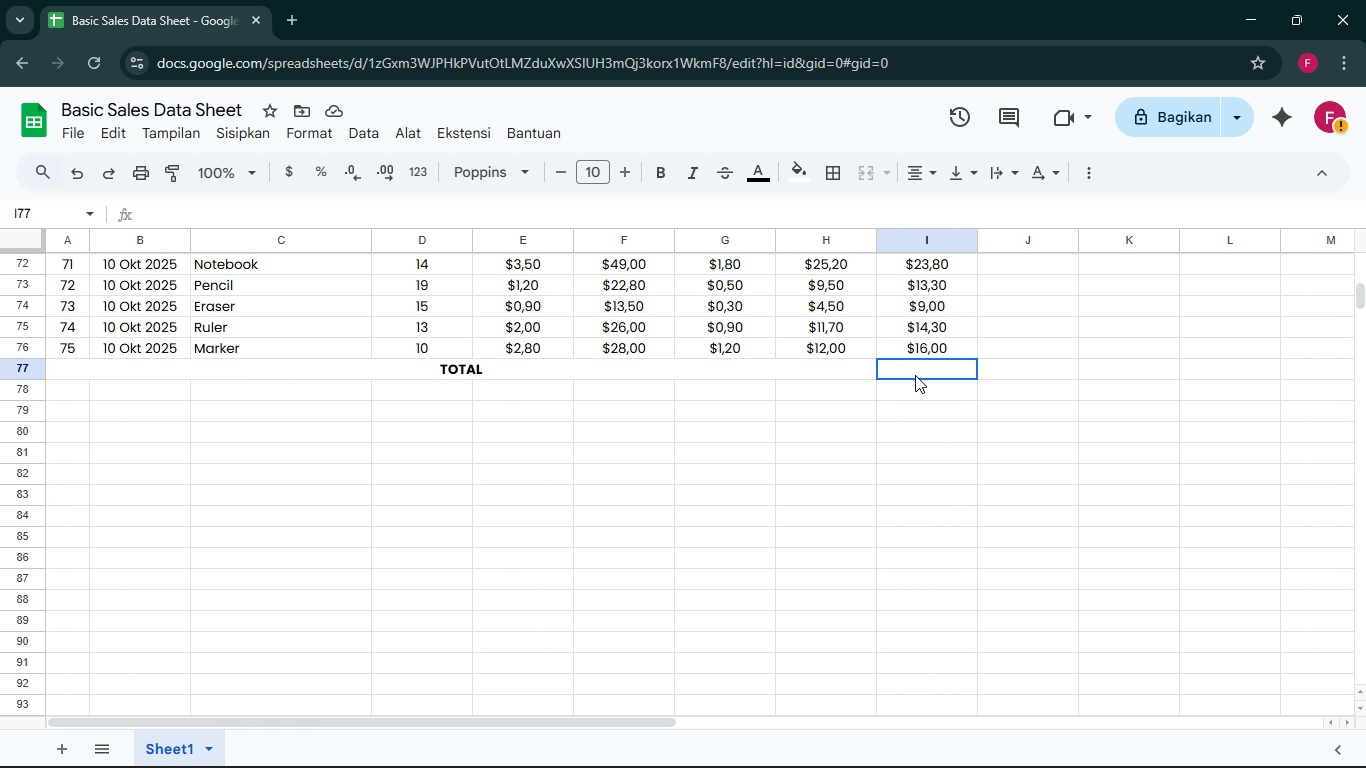 
left_click([915, 375])
 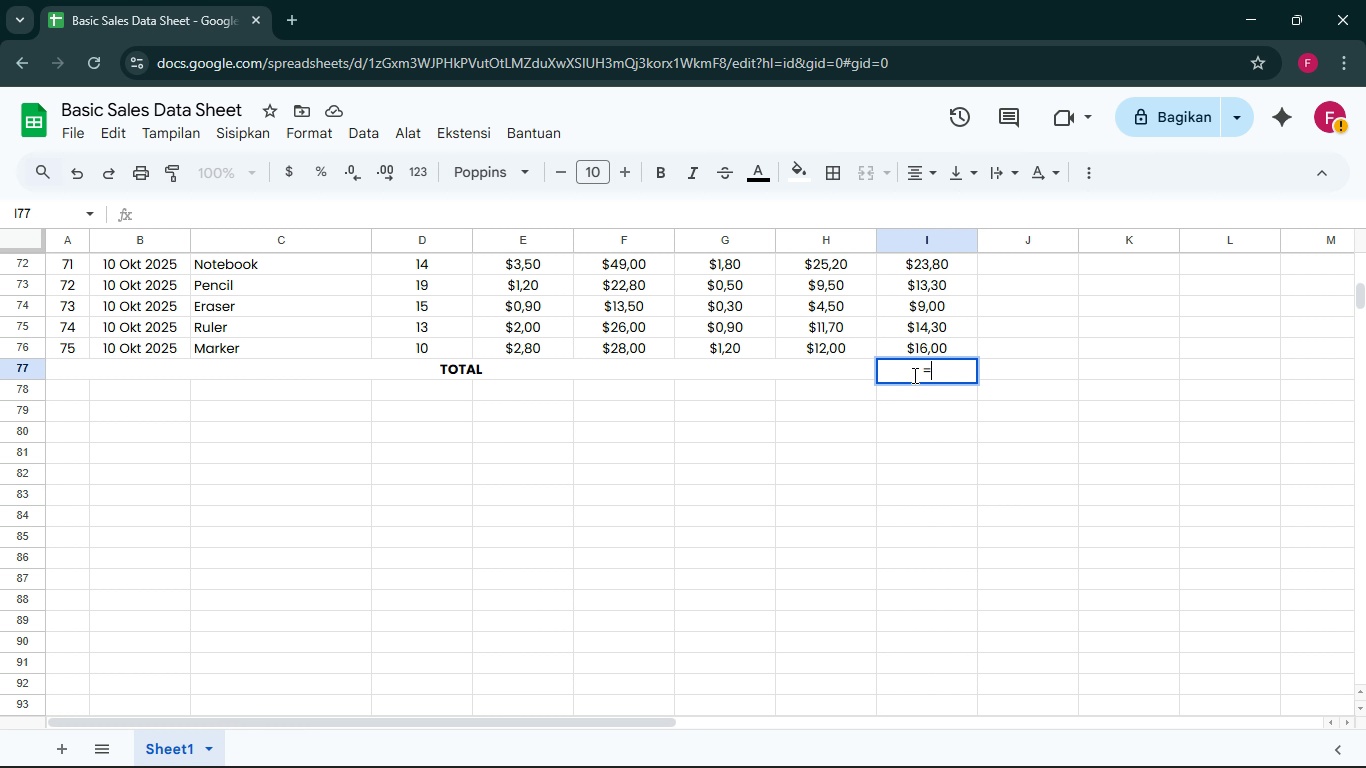 
hold_key(key=Equal, duration=4.81)
 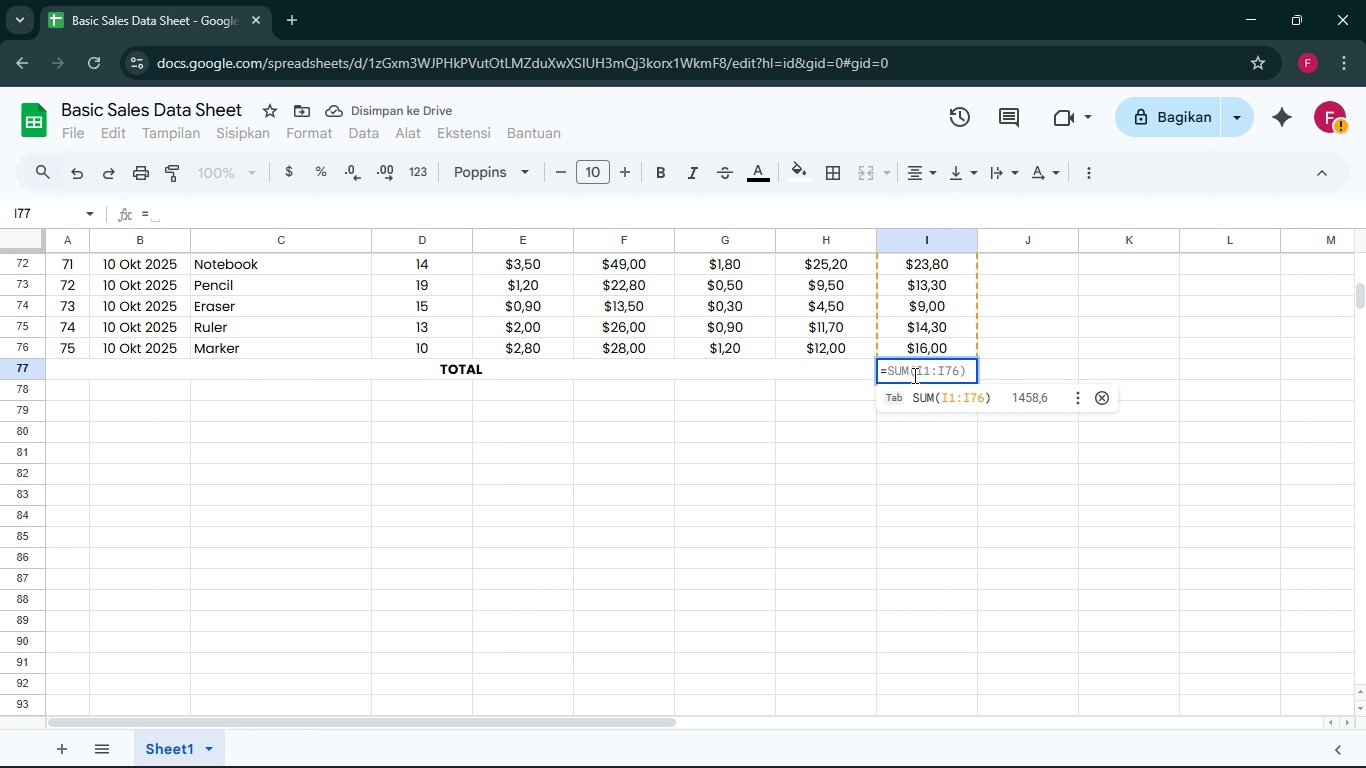 
key(Enter)
 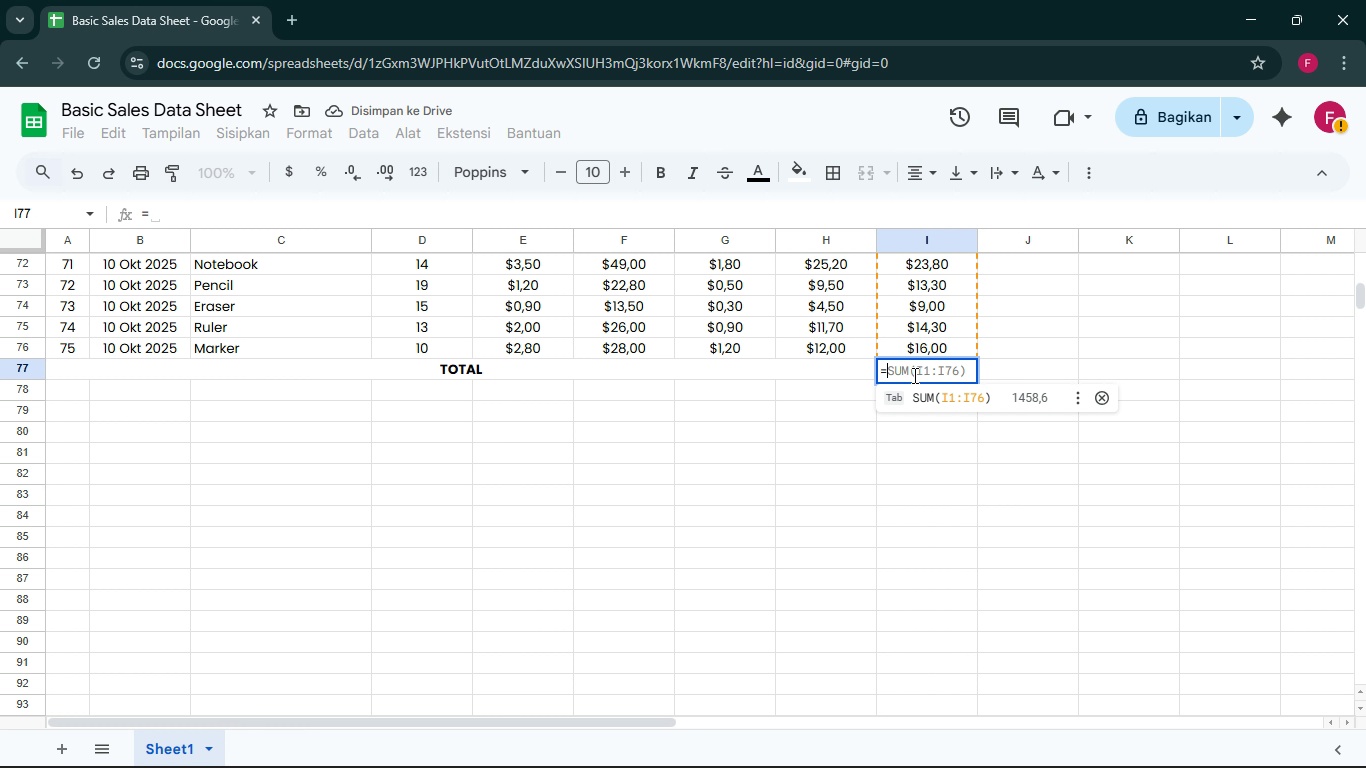 
type(SUm)
 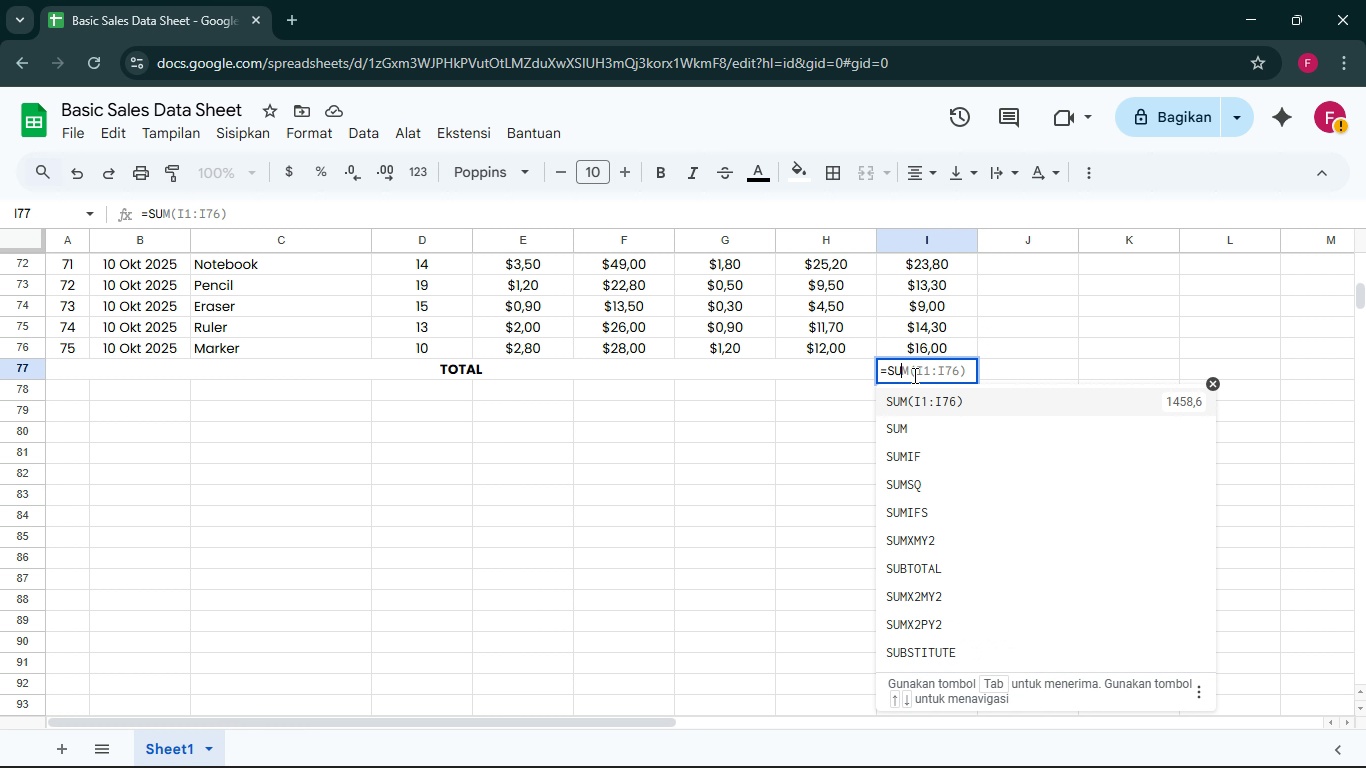 
hold_key(key=Backspace, duration=16.69)
 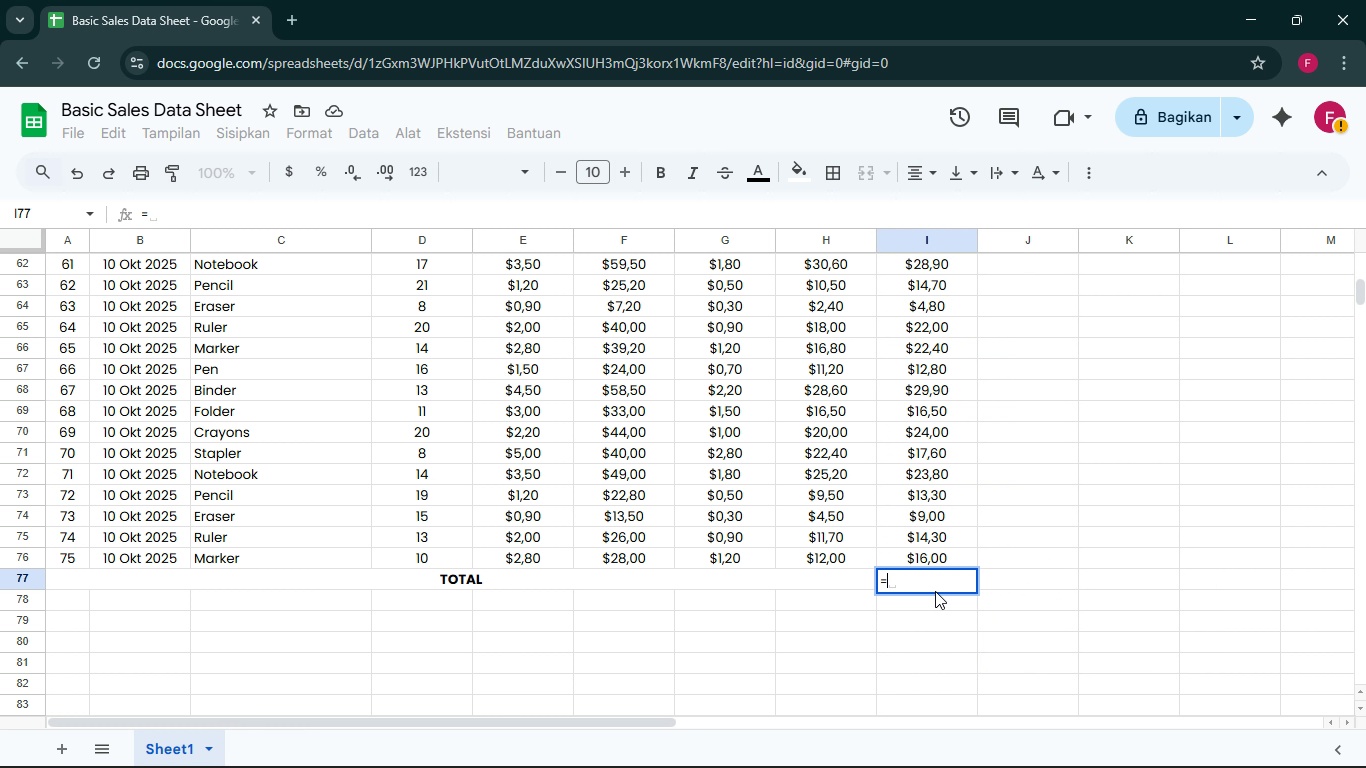 
hold_key(key=ShiftLeft, duration=0.49)
 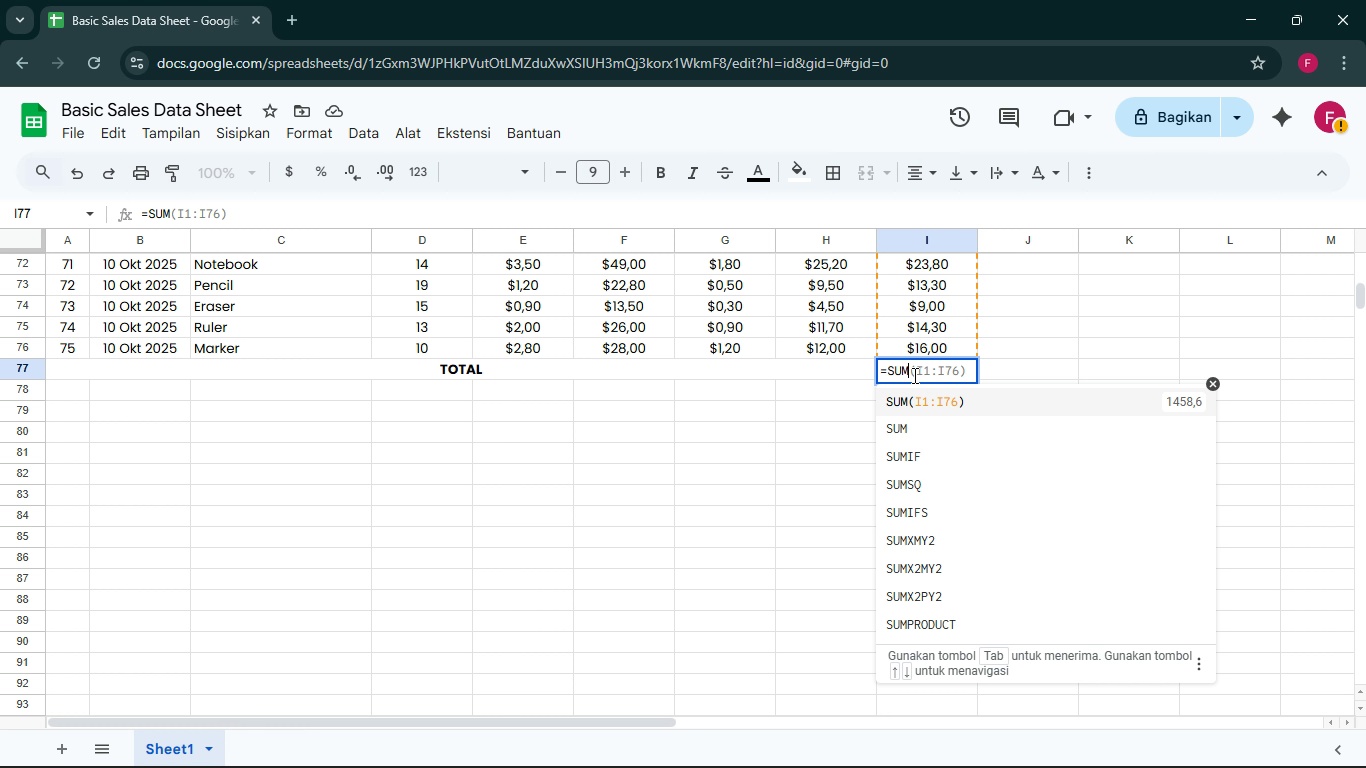 
hold_key(key=M, duration=21.48)
 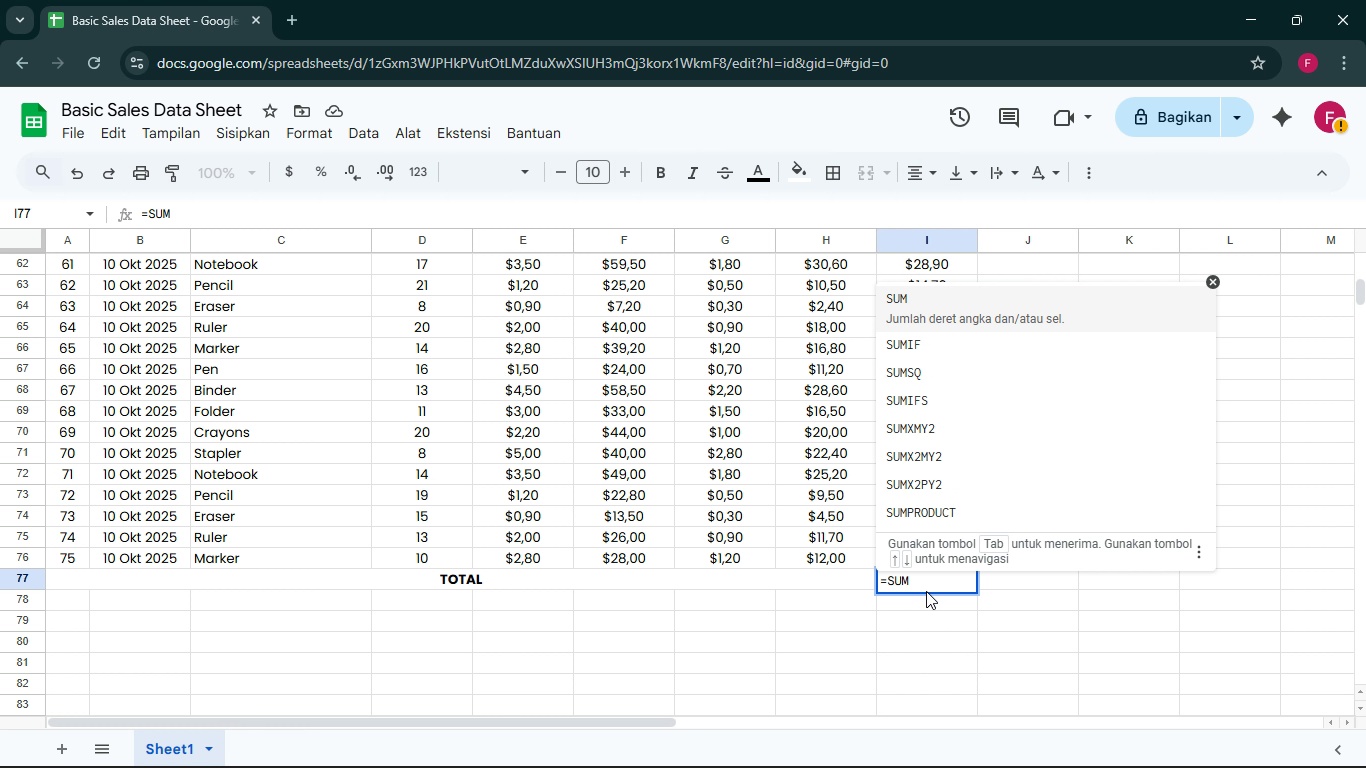 
scroll: coordinate [951, 338], scroll_direction: up, amount: 17.0
 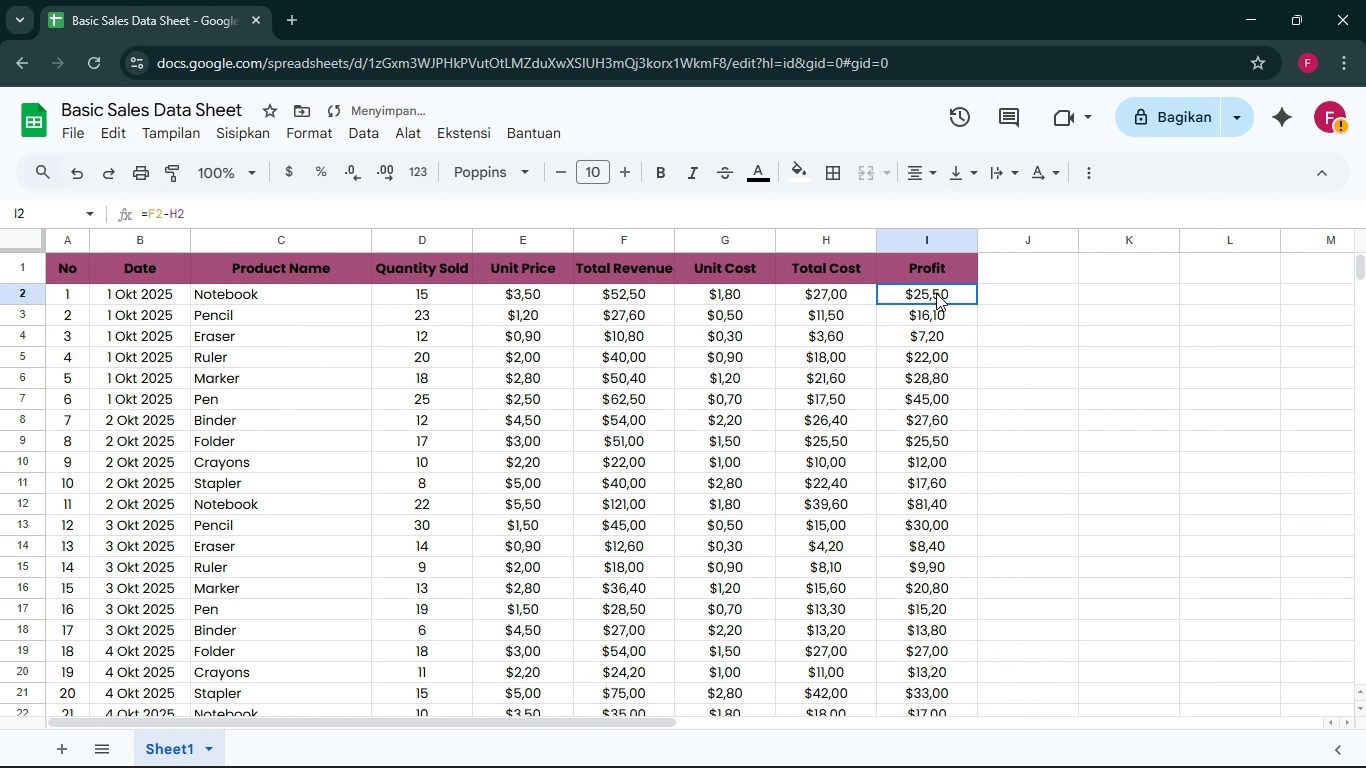 
left_click_drag(start_coordinate=[936, 293], to_coordinate=[937, 561])
 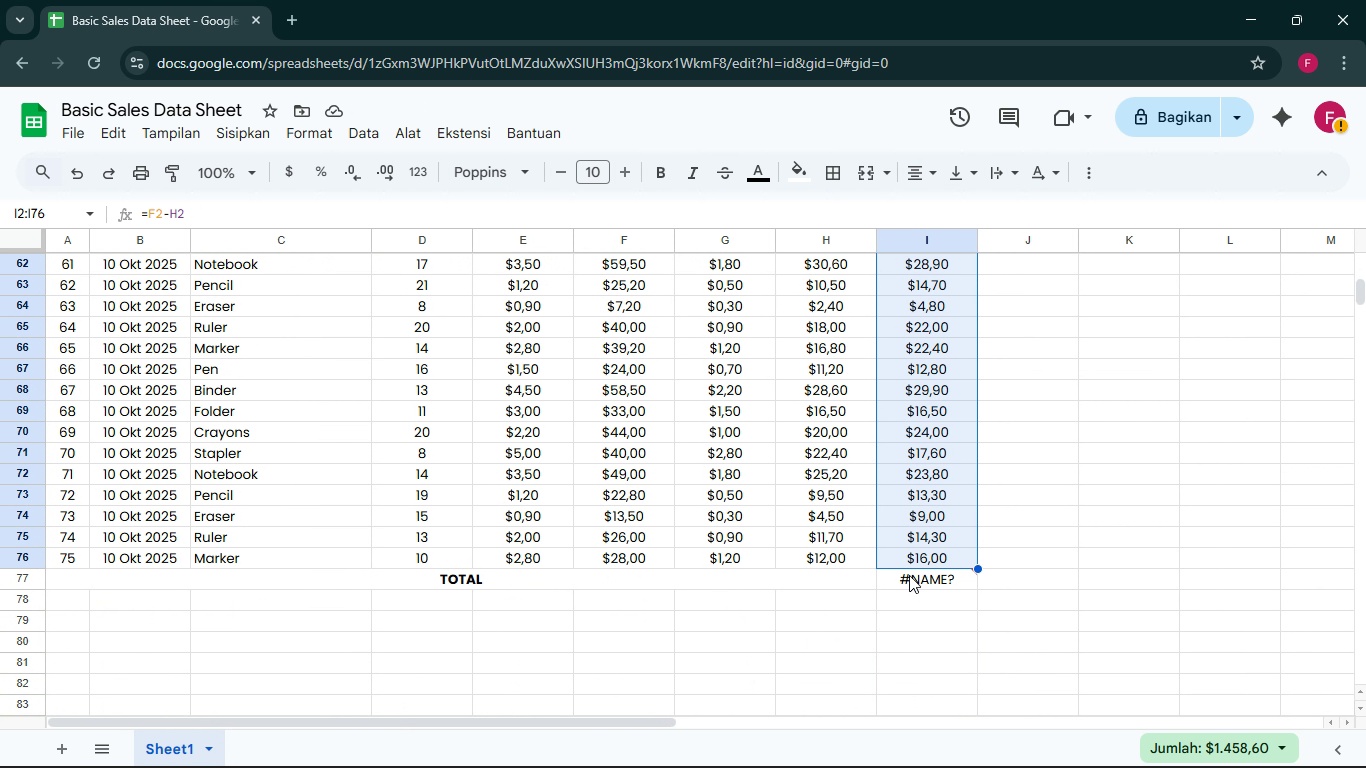 
left_click([915, 588])
 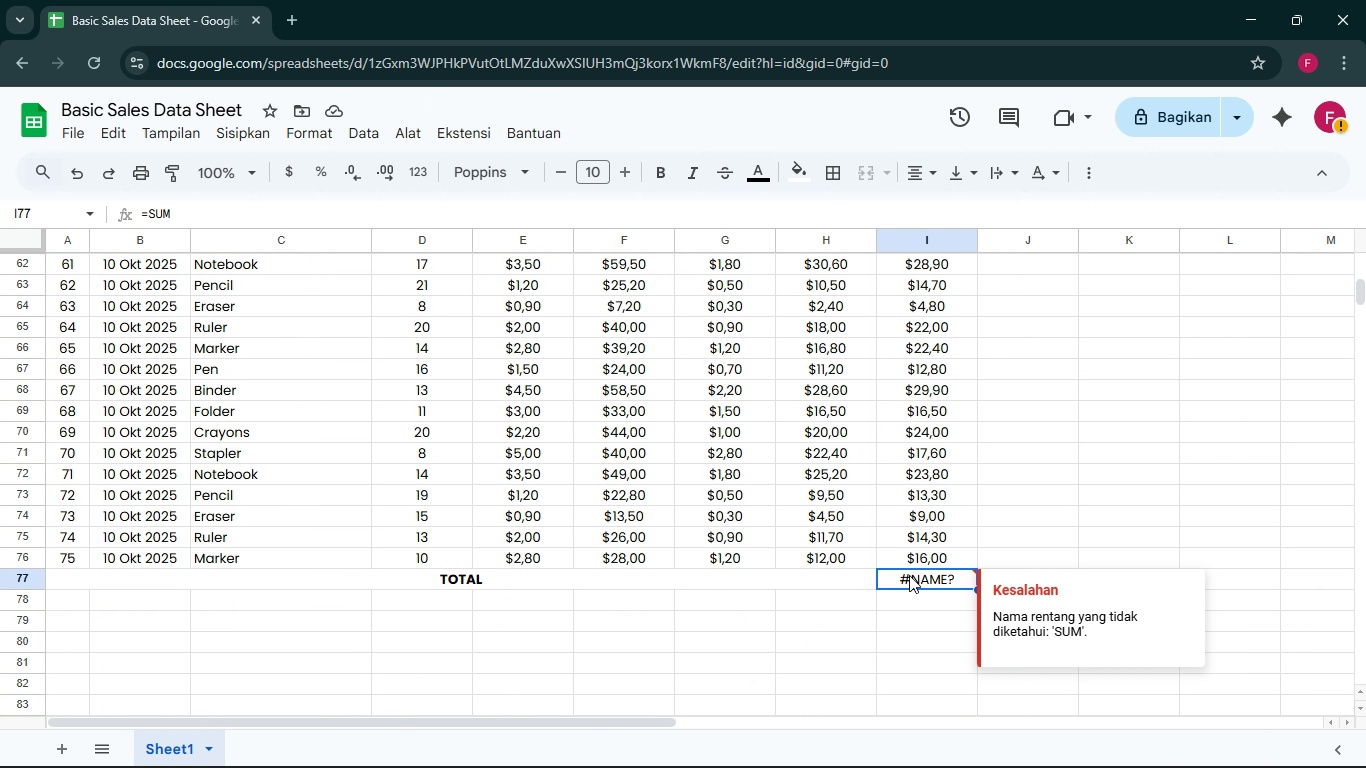 
left_click([909, 575])
 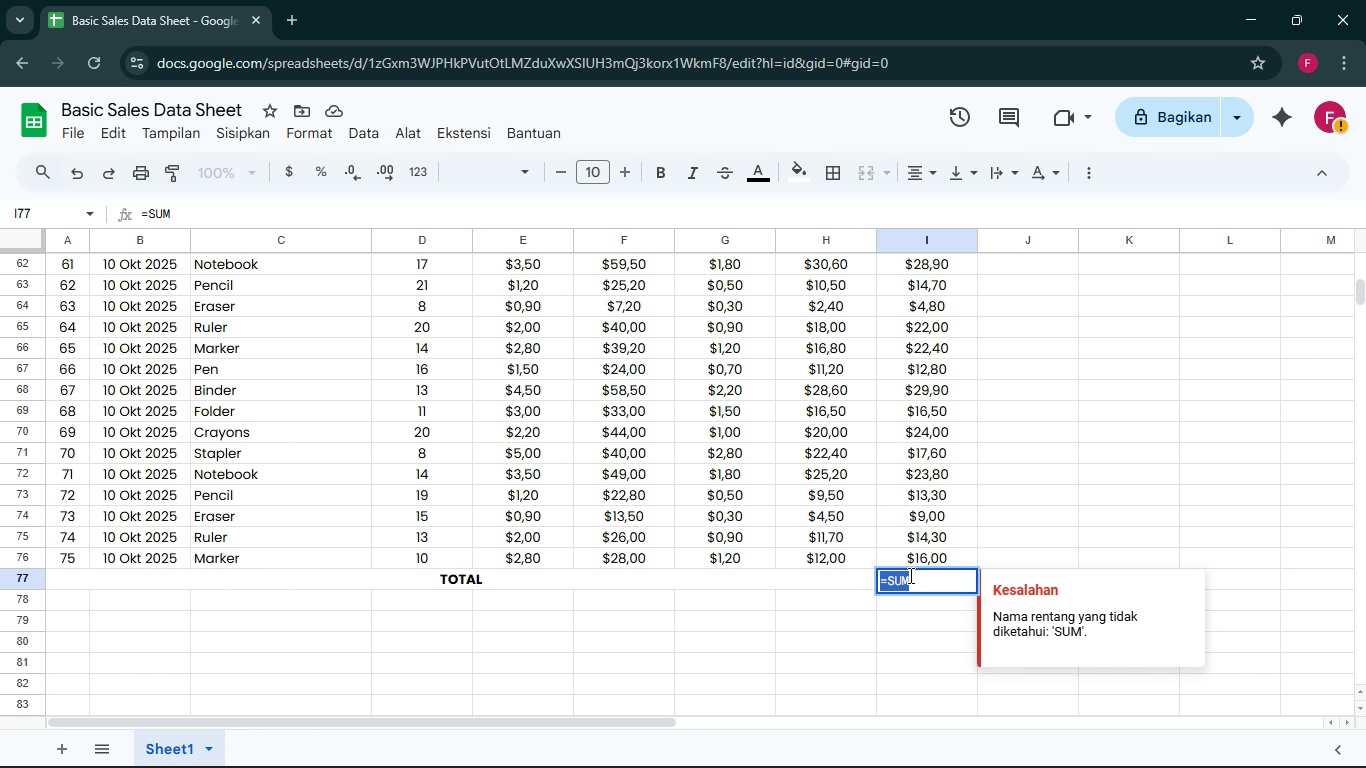 
triple_click([909, 575])
 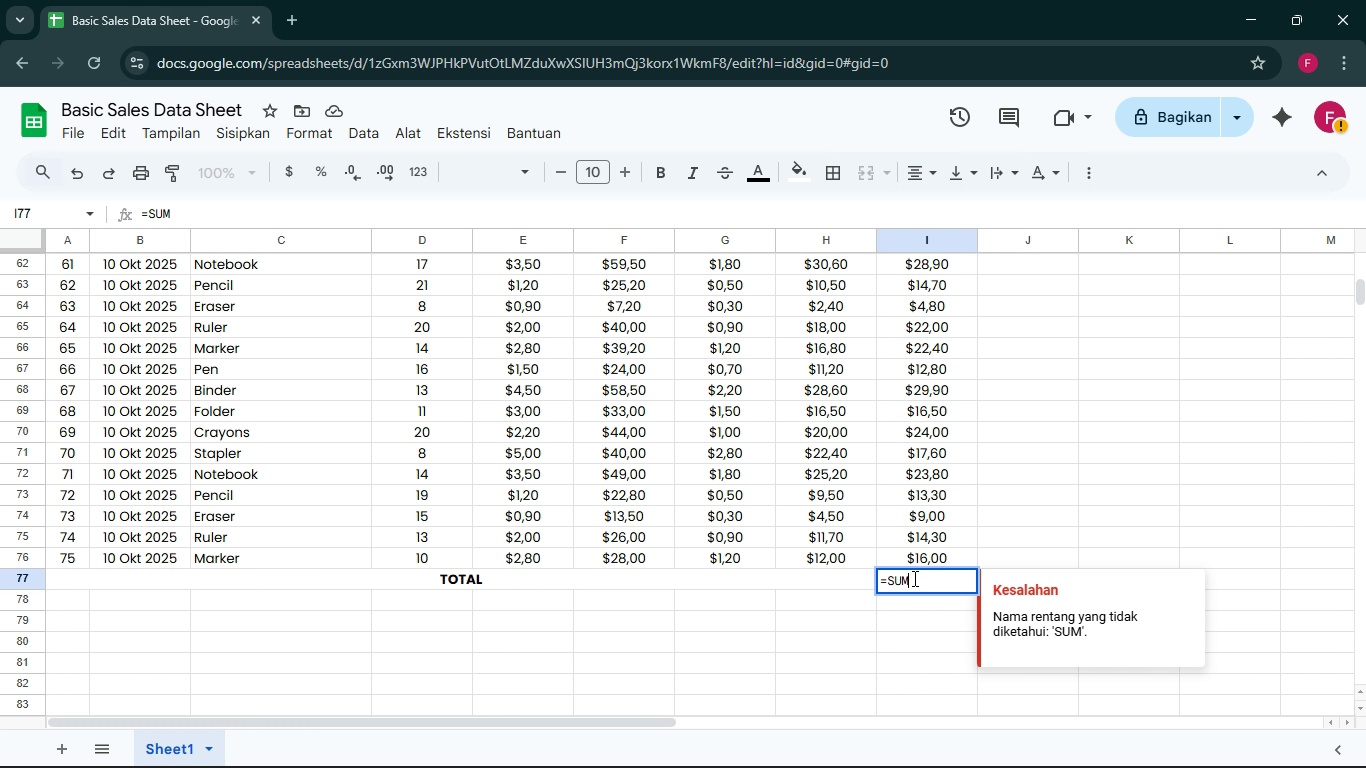 
double_click([909, 575])